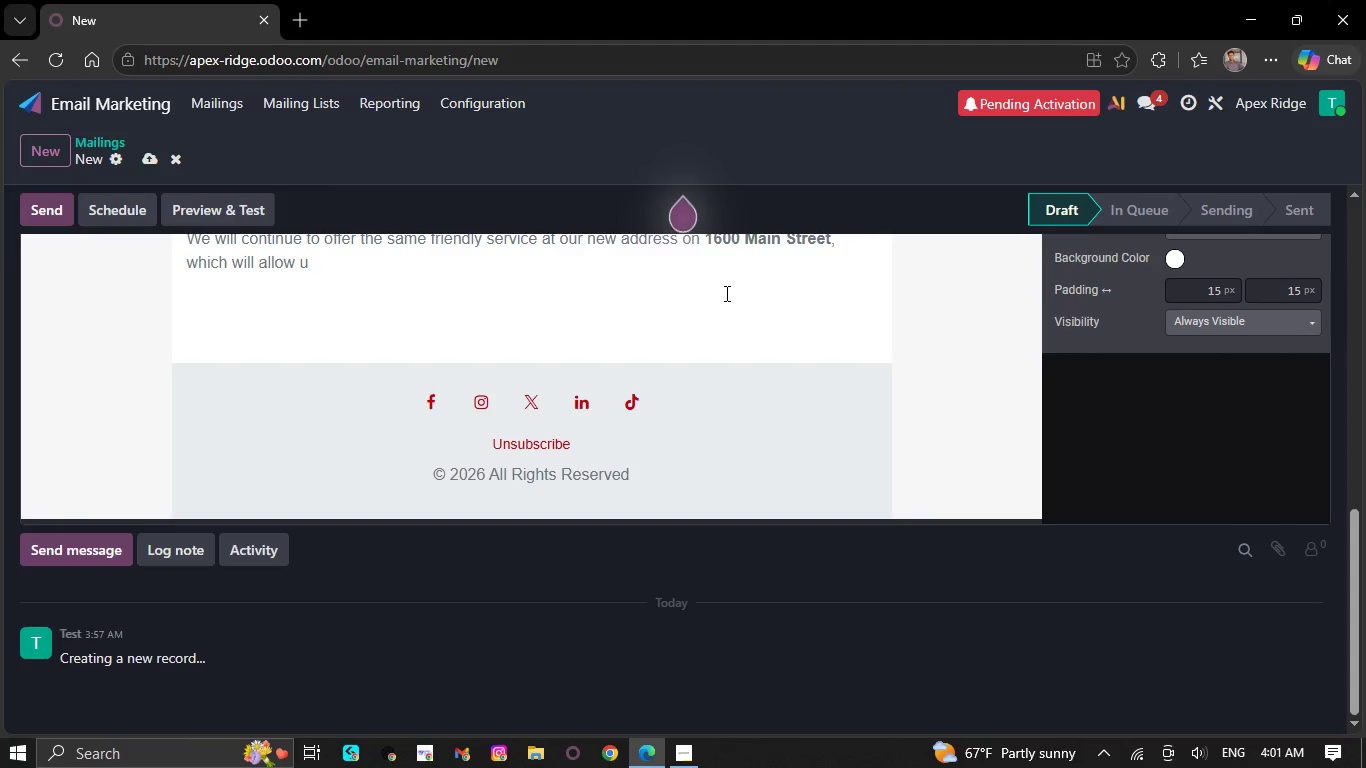 
key(Backspace)
 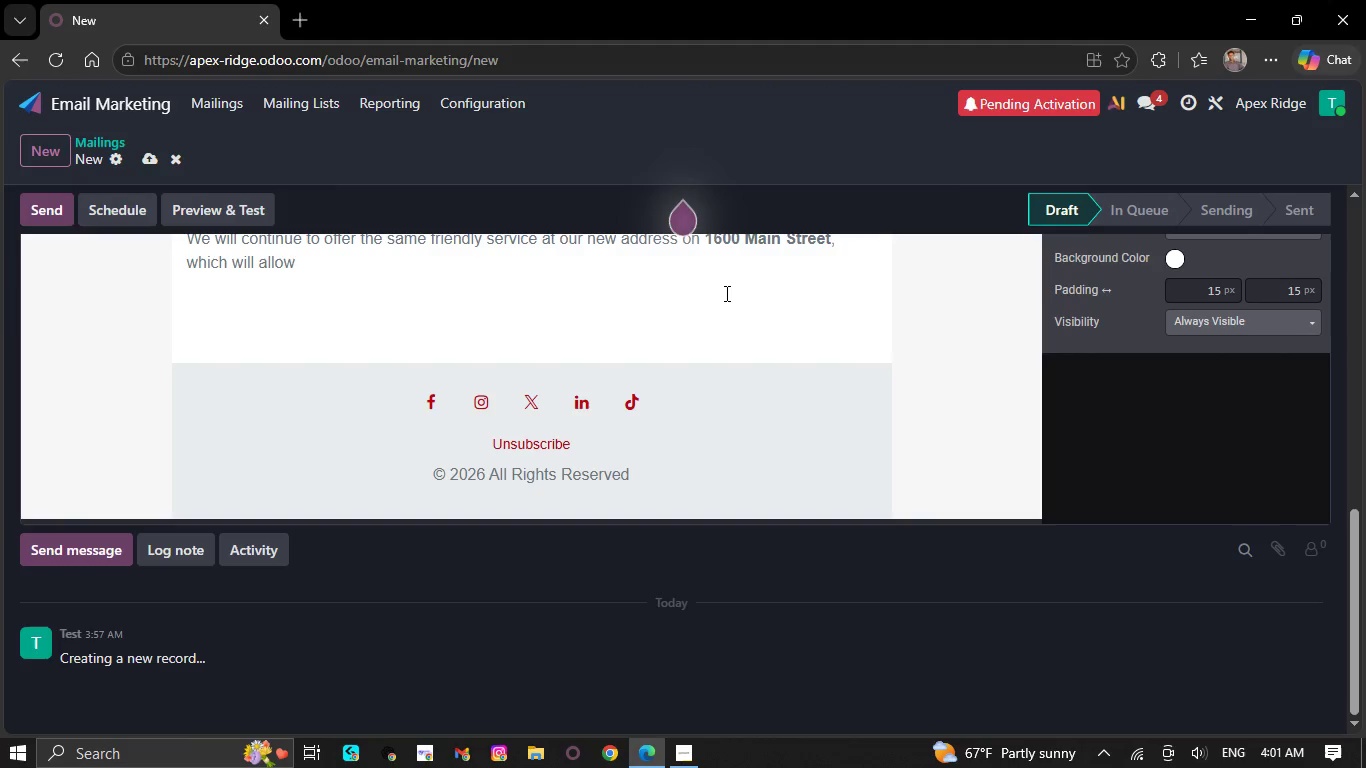 
key(Backspace)
 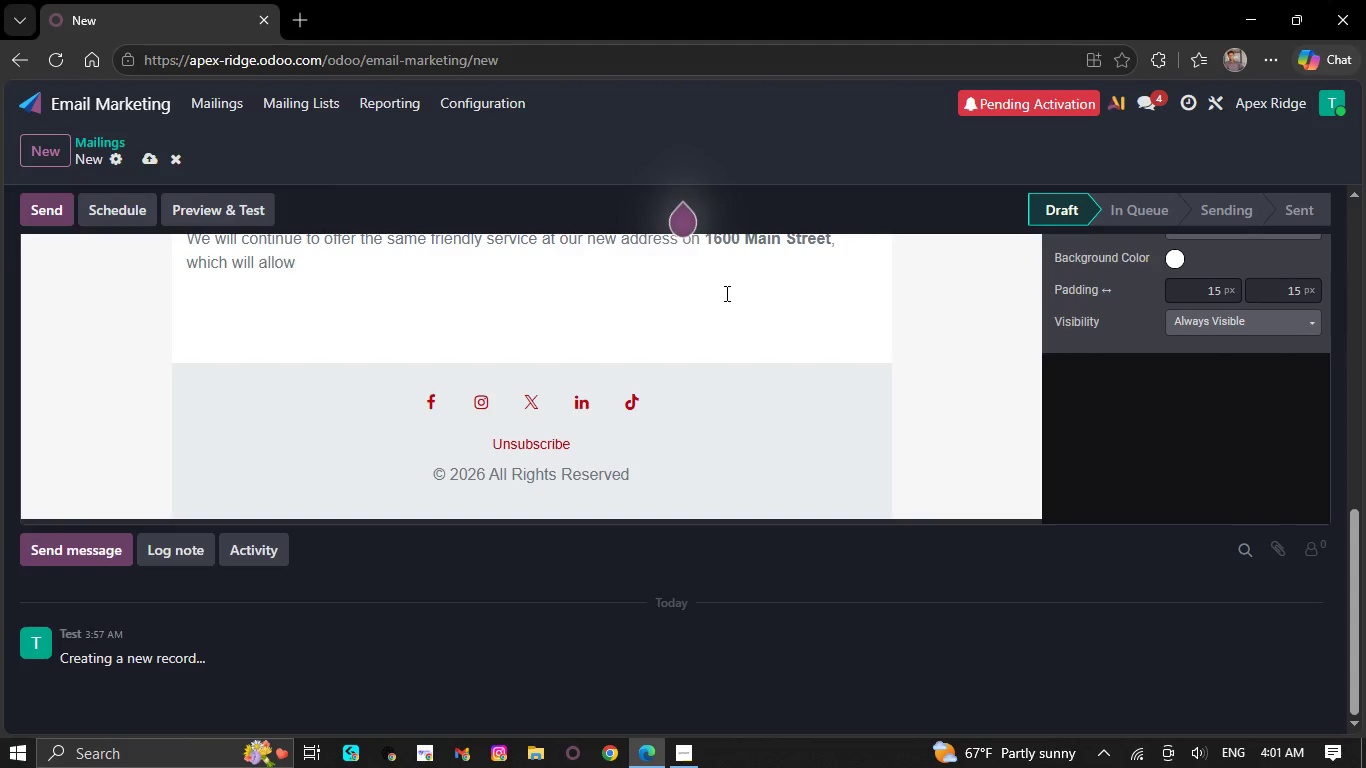 
key(Backspace)
 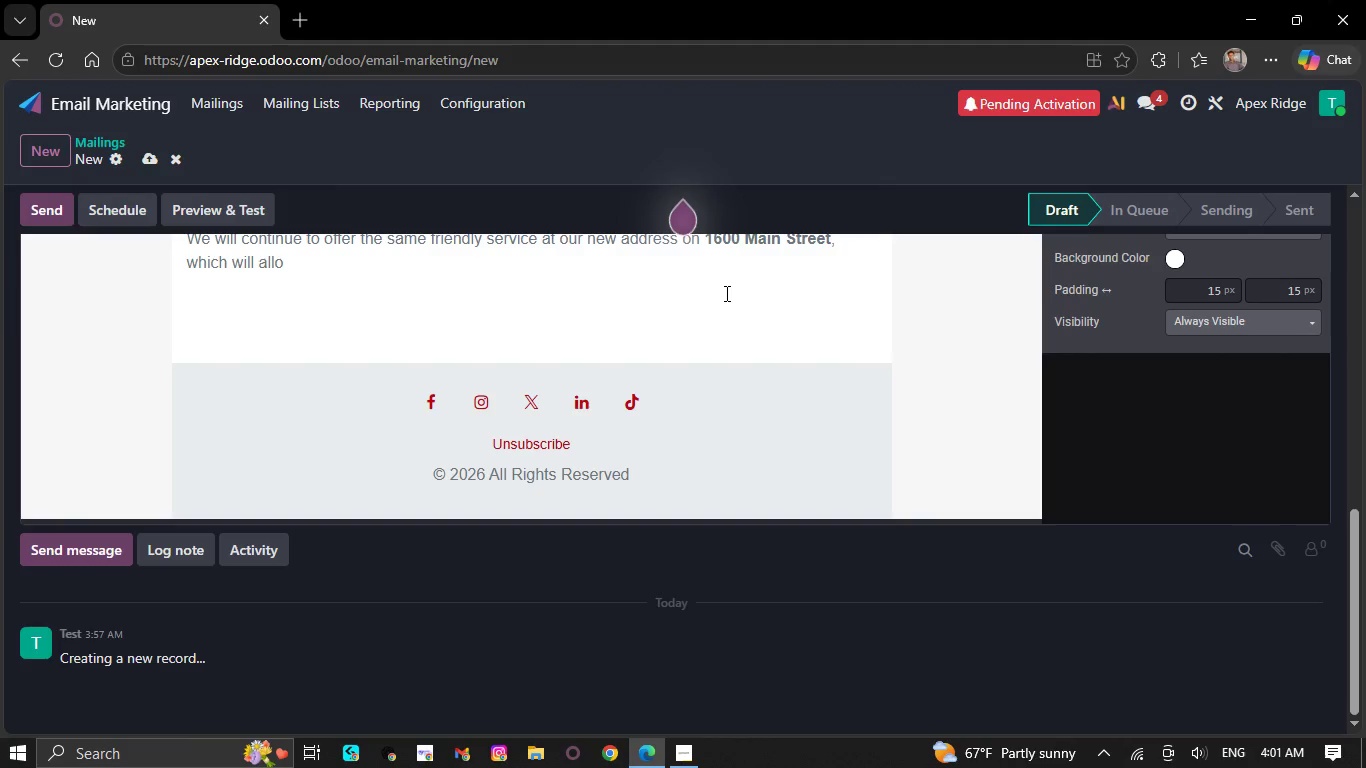 
key(Backspace)
 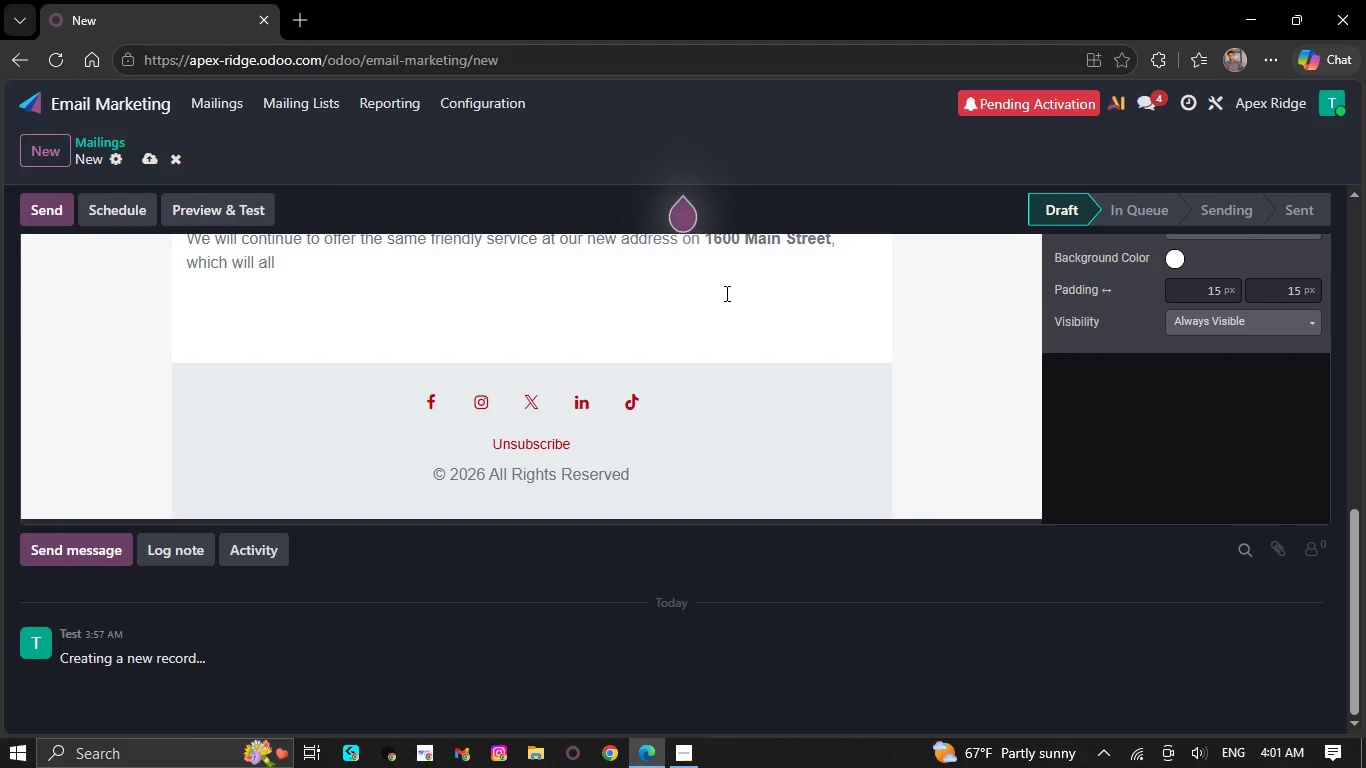 
key(Backspace)
 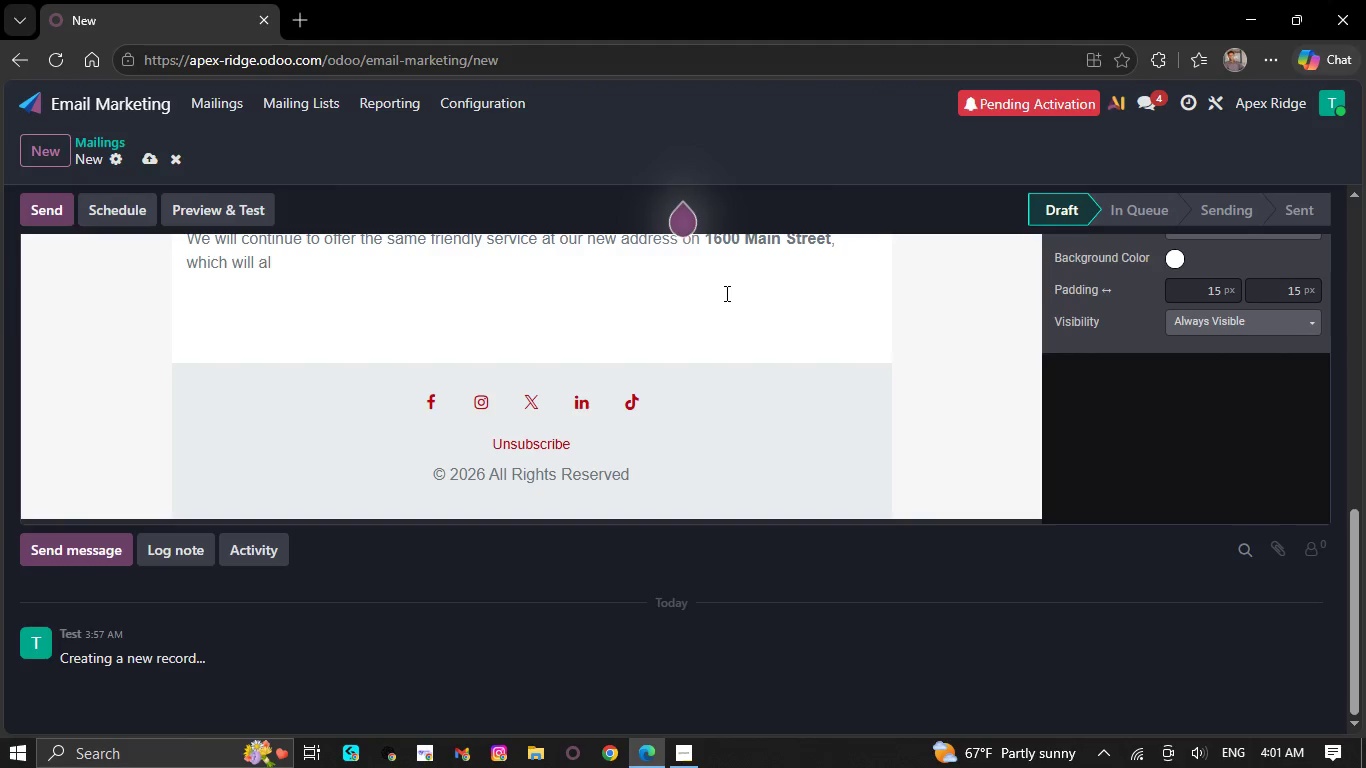 
key(Backspace)
 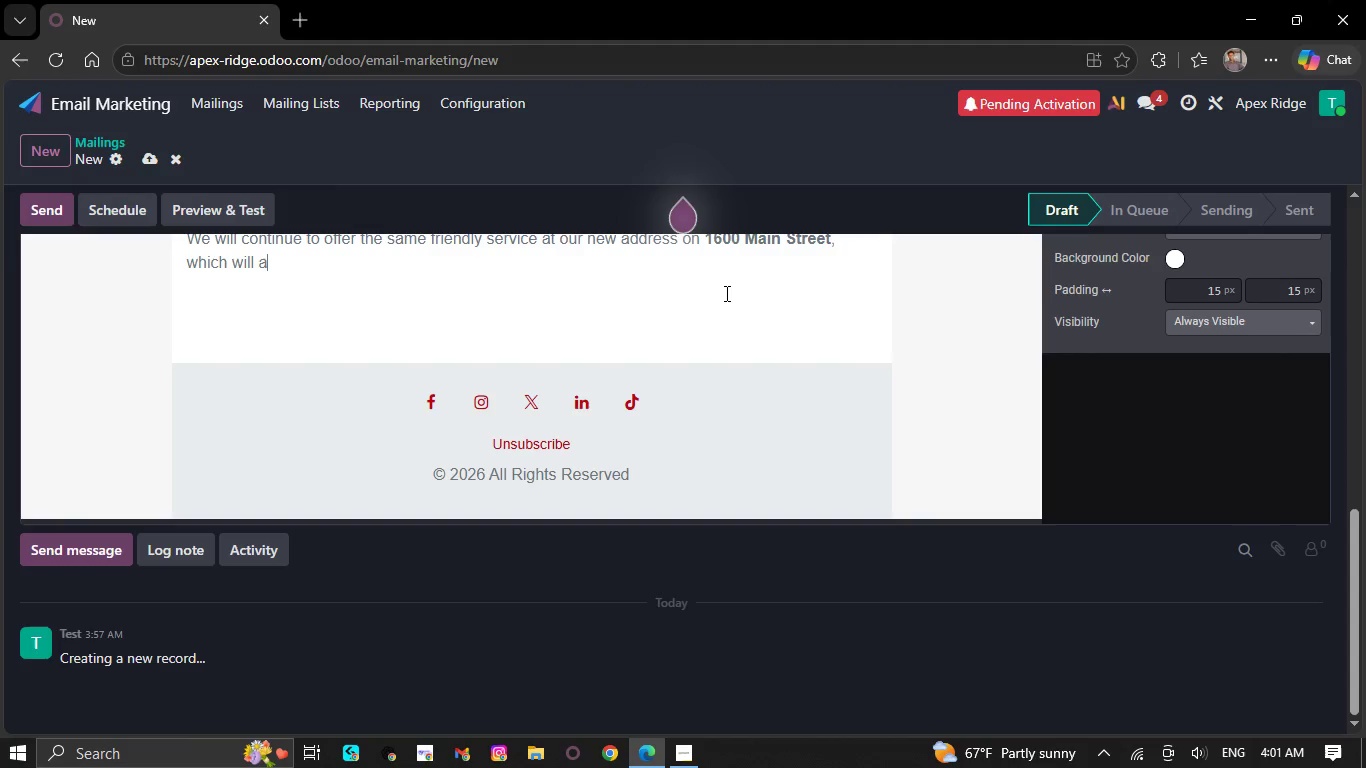 
key(Backspace)
 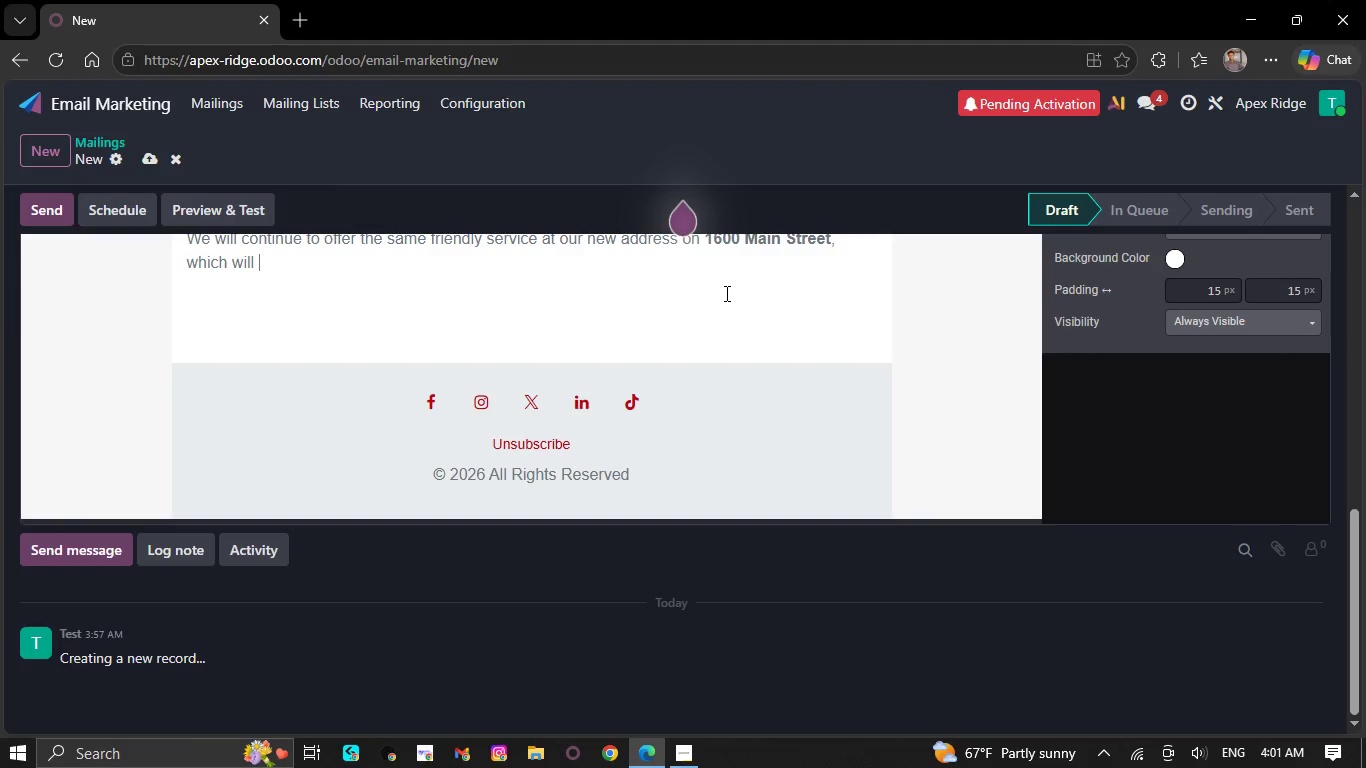 
key(Backspace)
 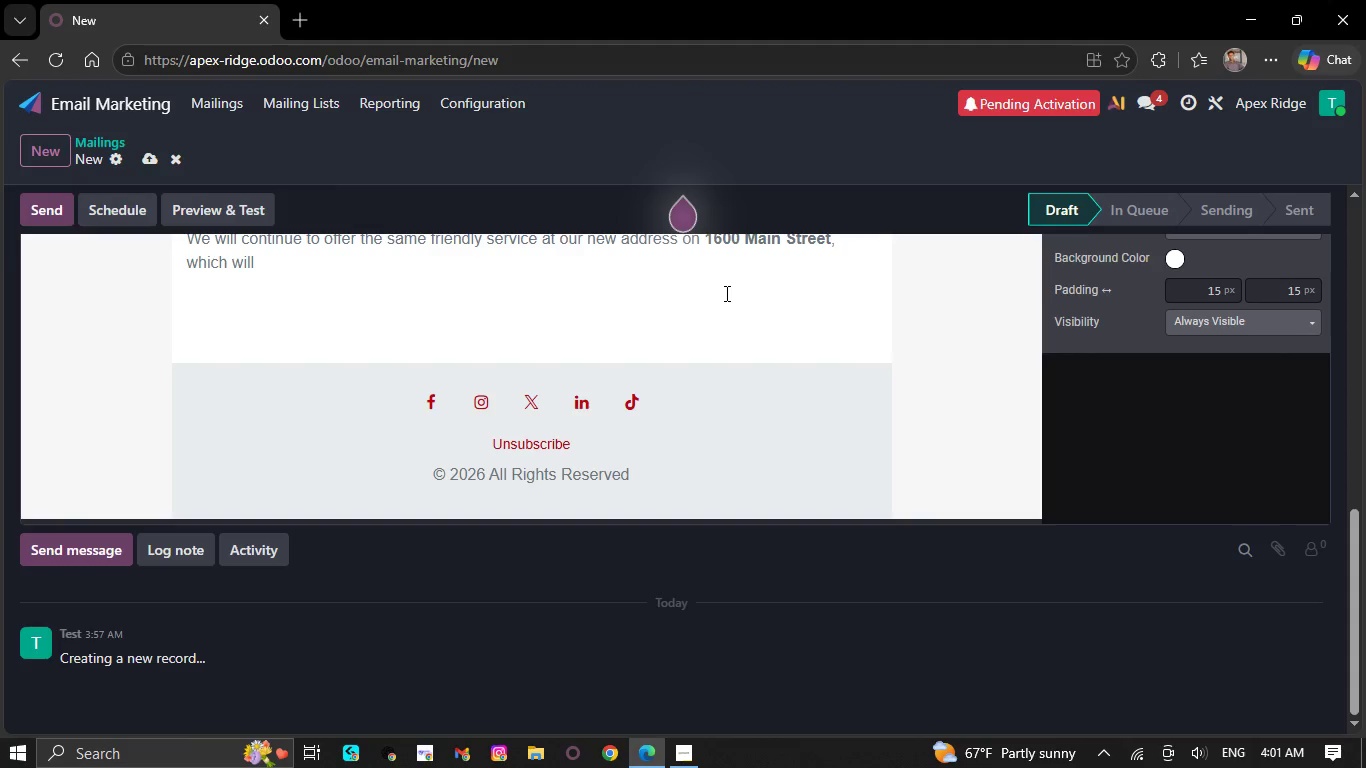 
key(Backspace)
 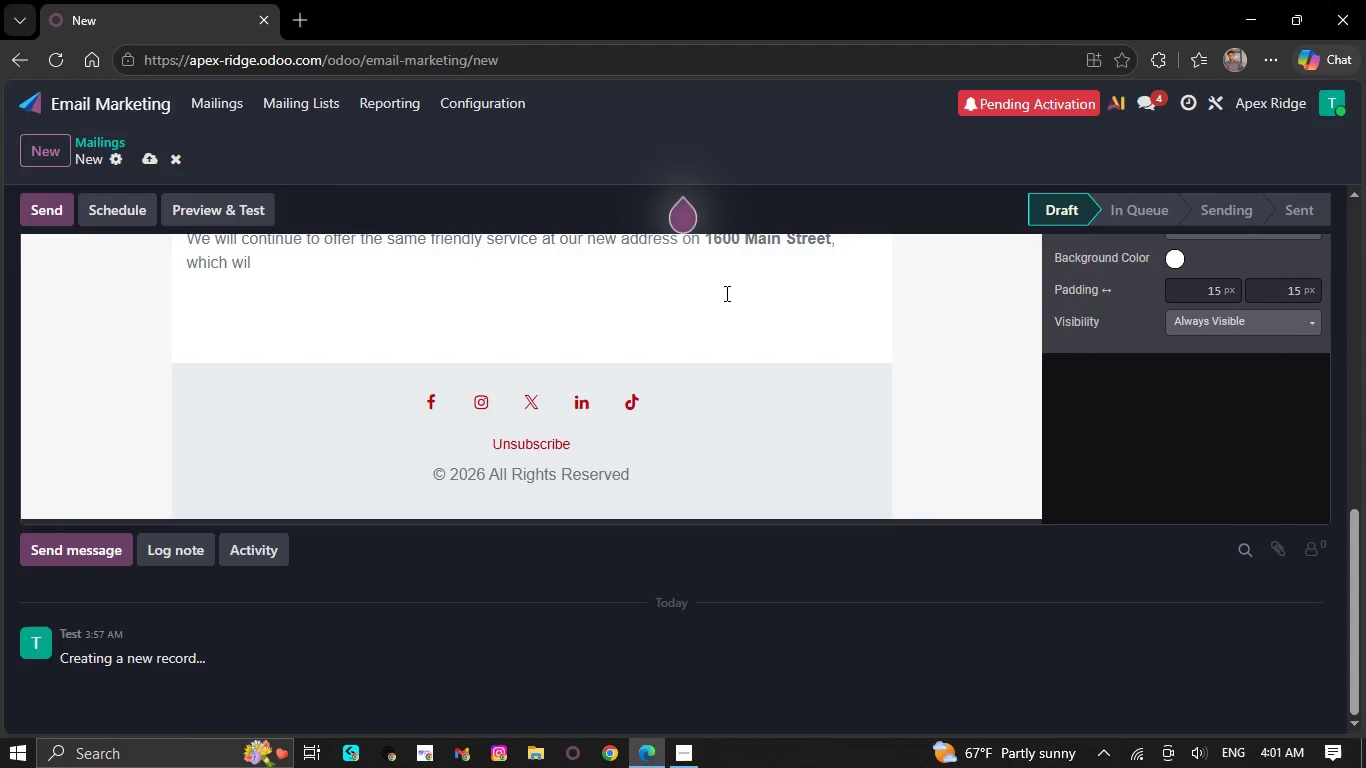 
key(Backspace)
 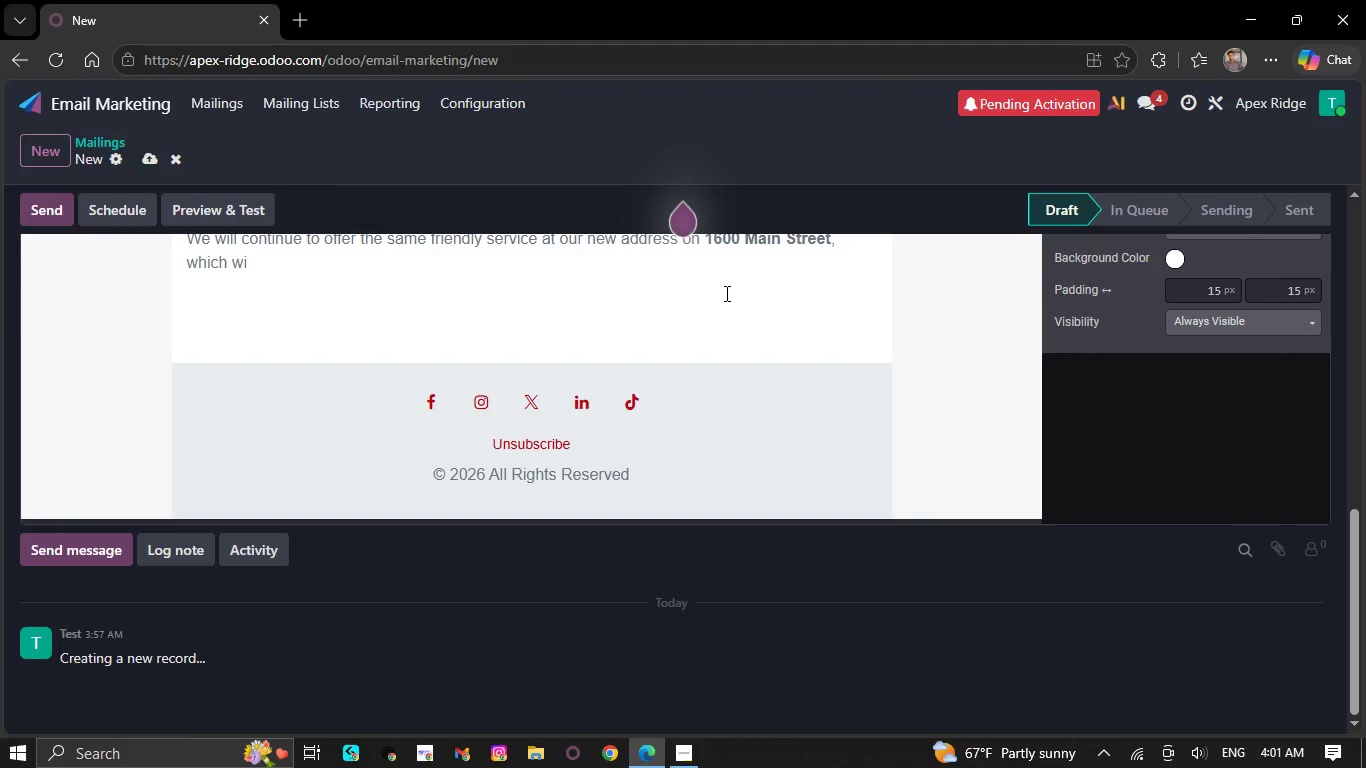 
key(Backspace)
 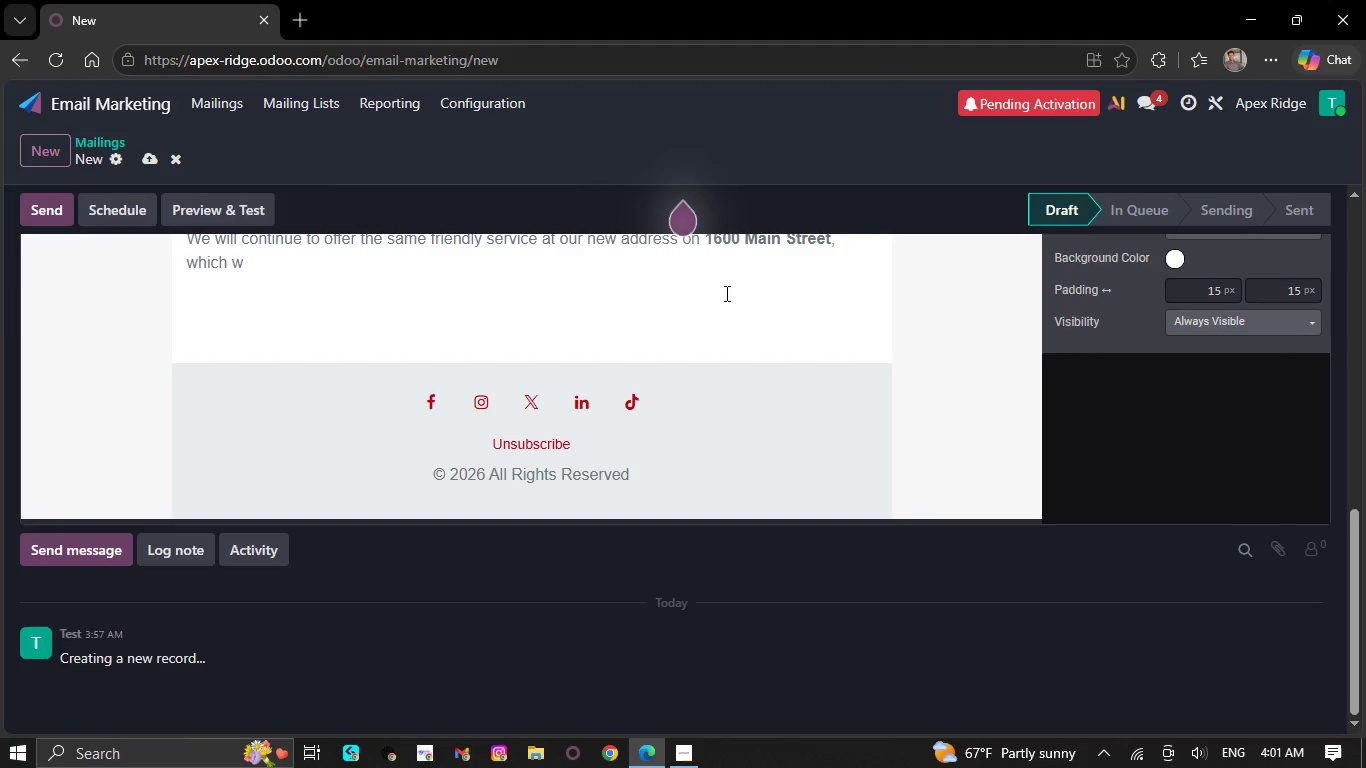 
key(Backspace)
 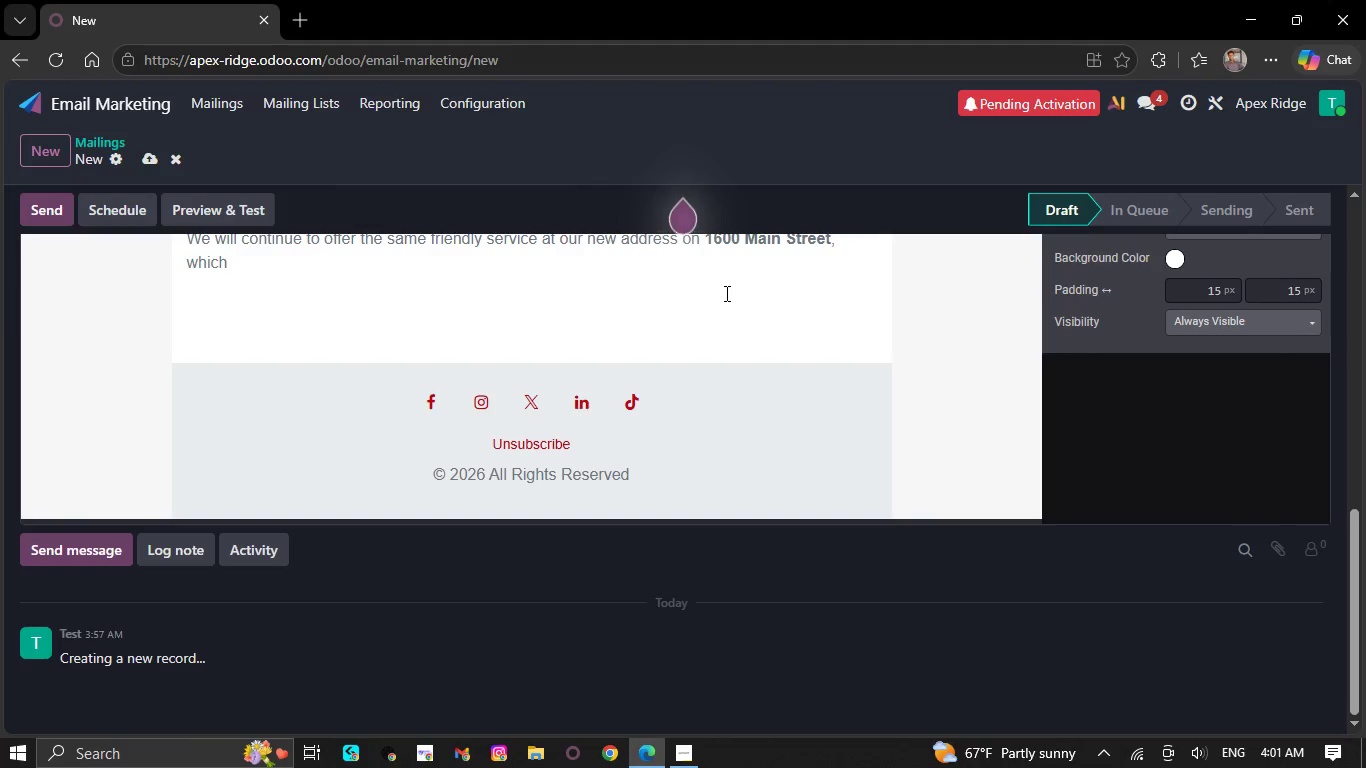 
key(Backspace)
 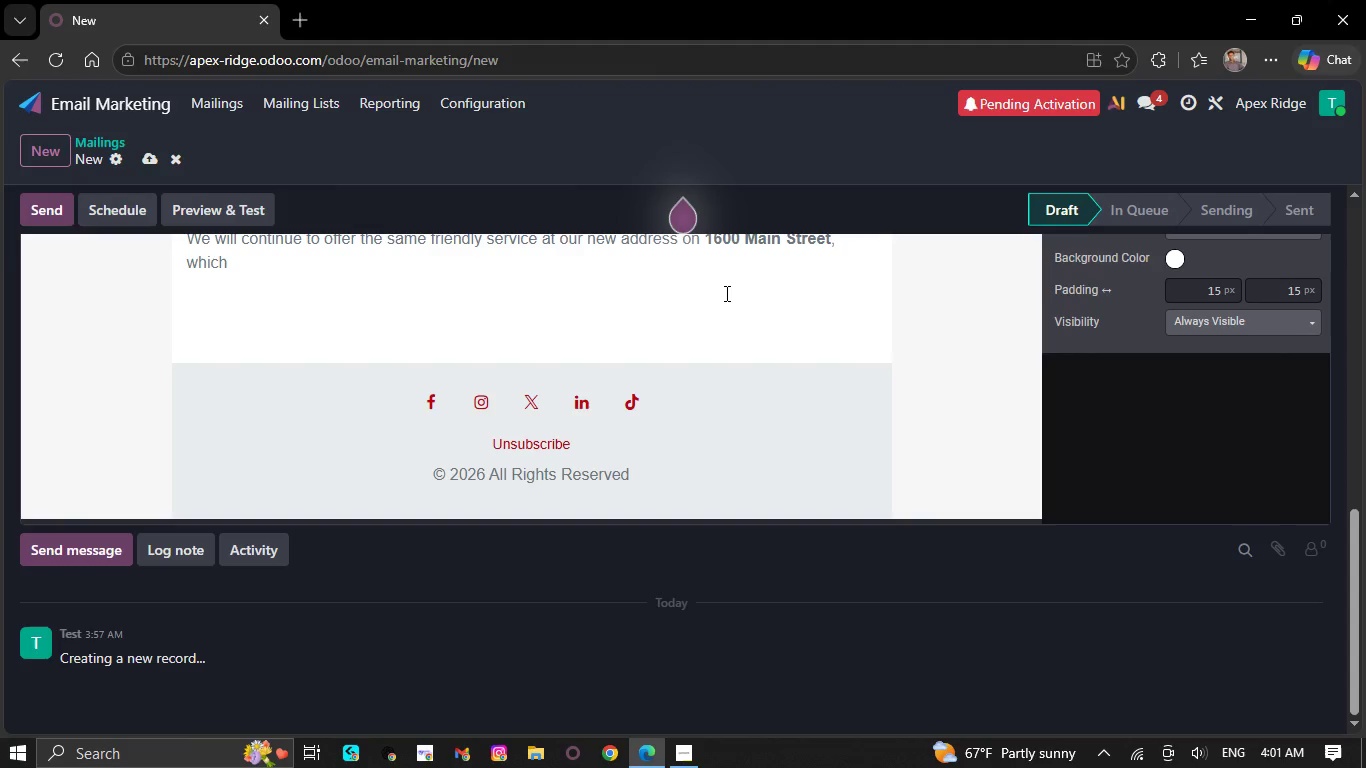 
key(Backspace)
 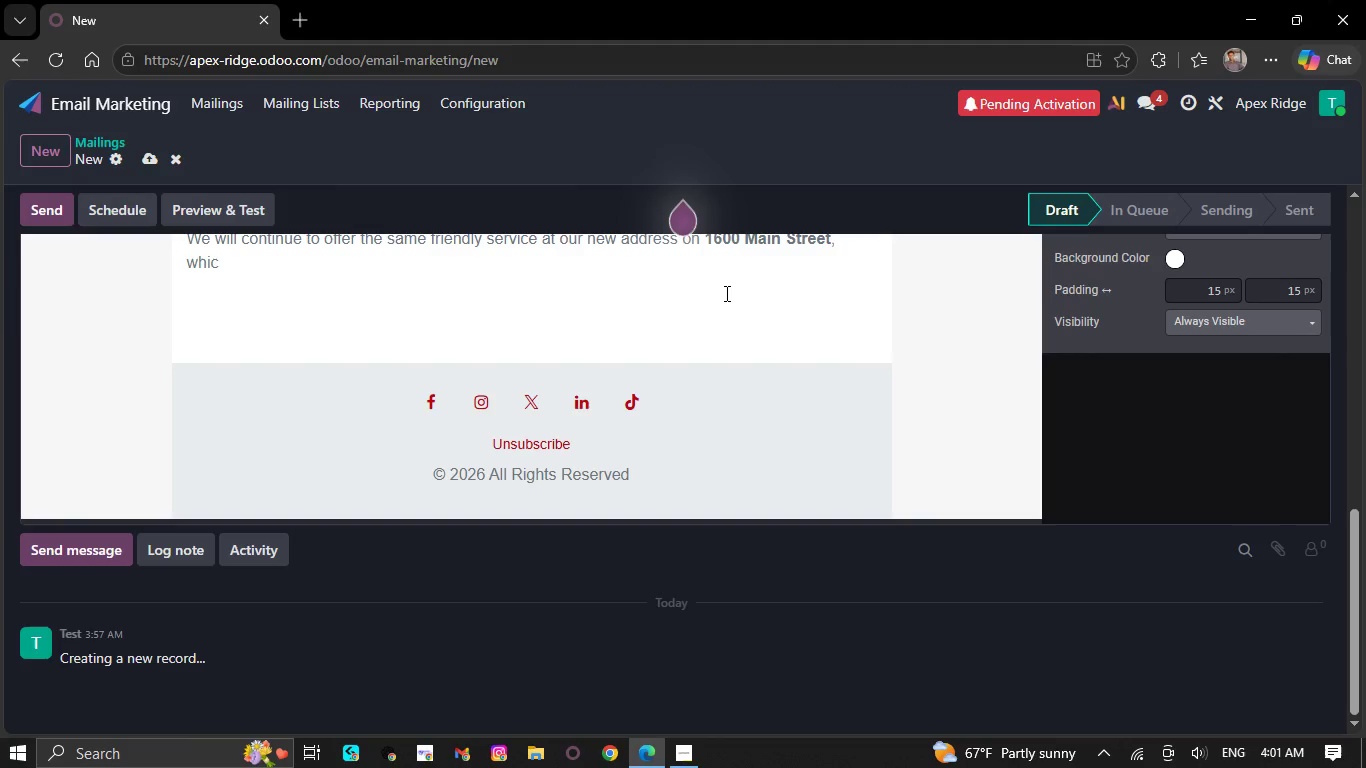 
key(Backspace)
 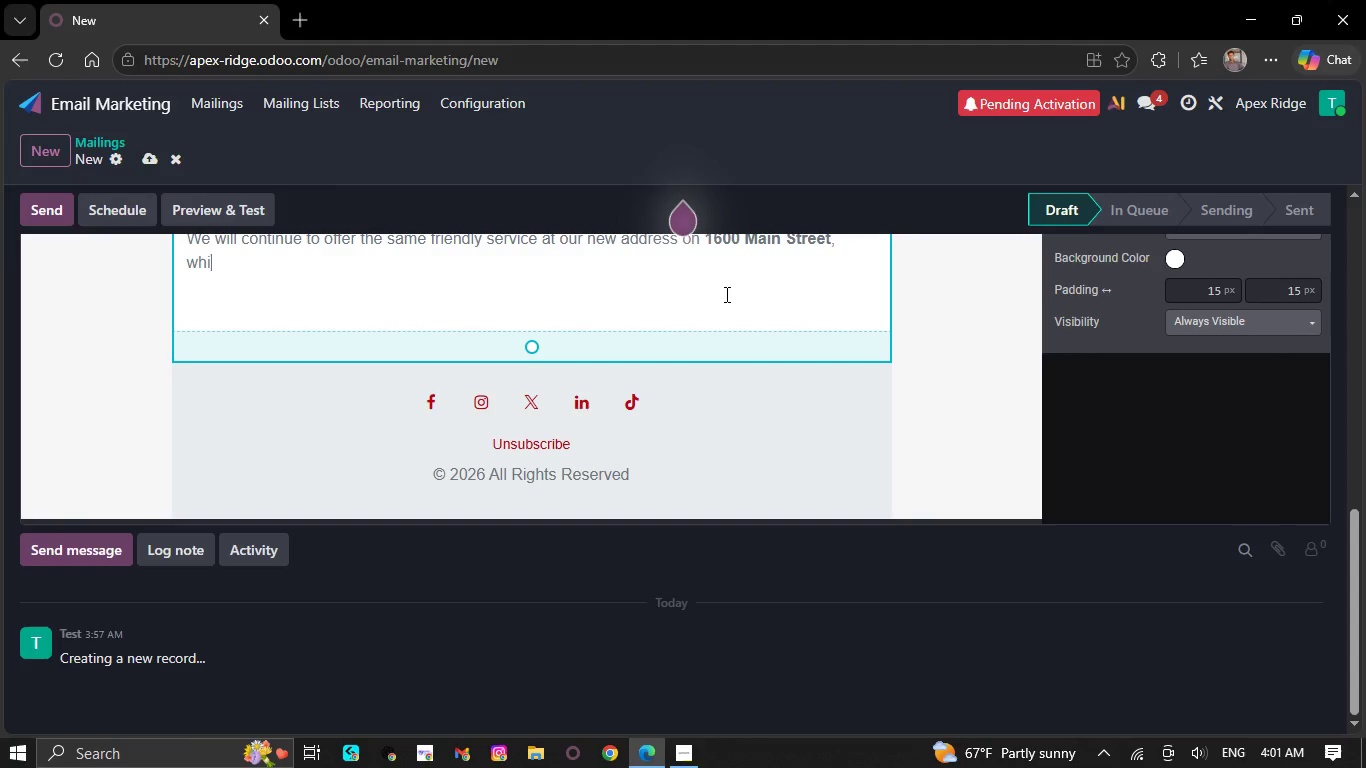 
key(Backspace)
 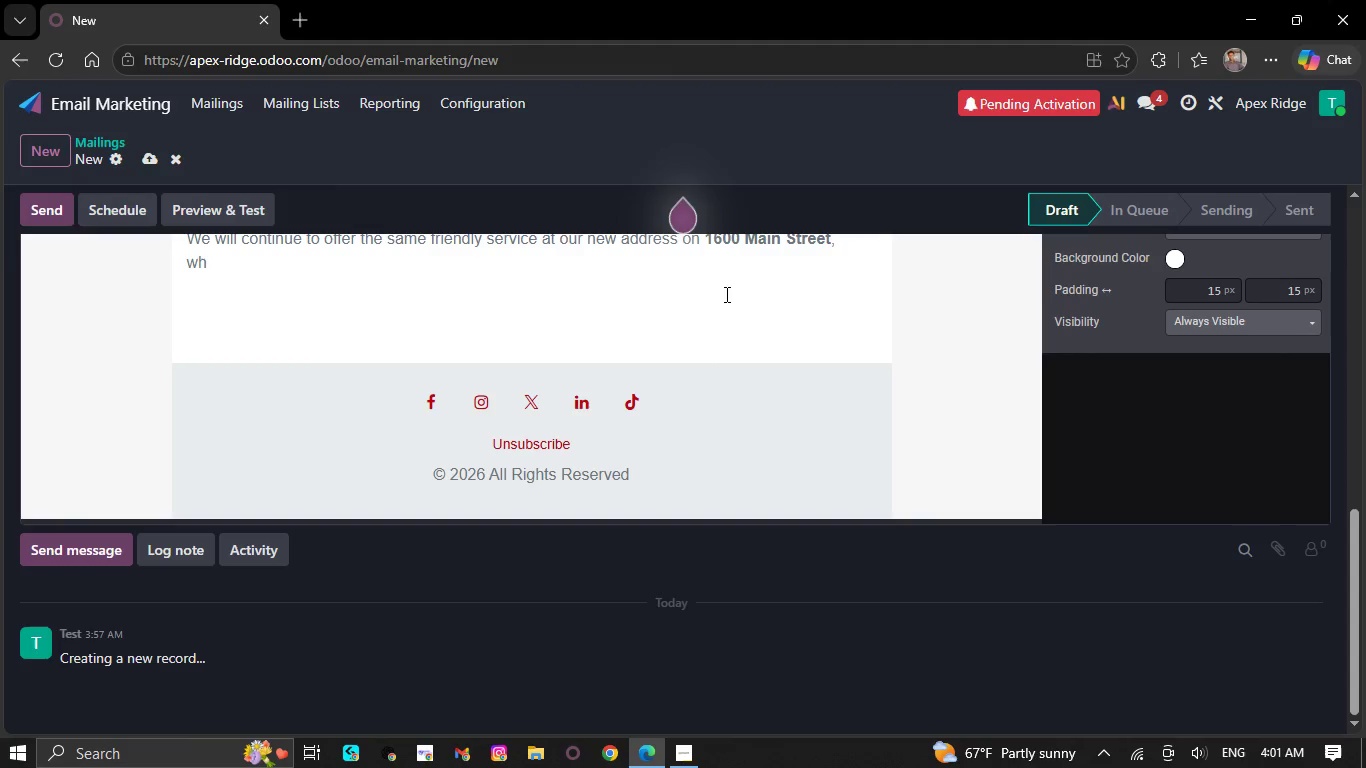 
key(Backspace)
 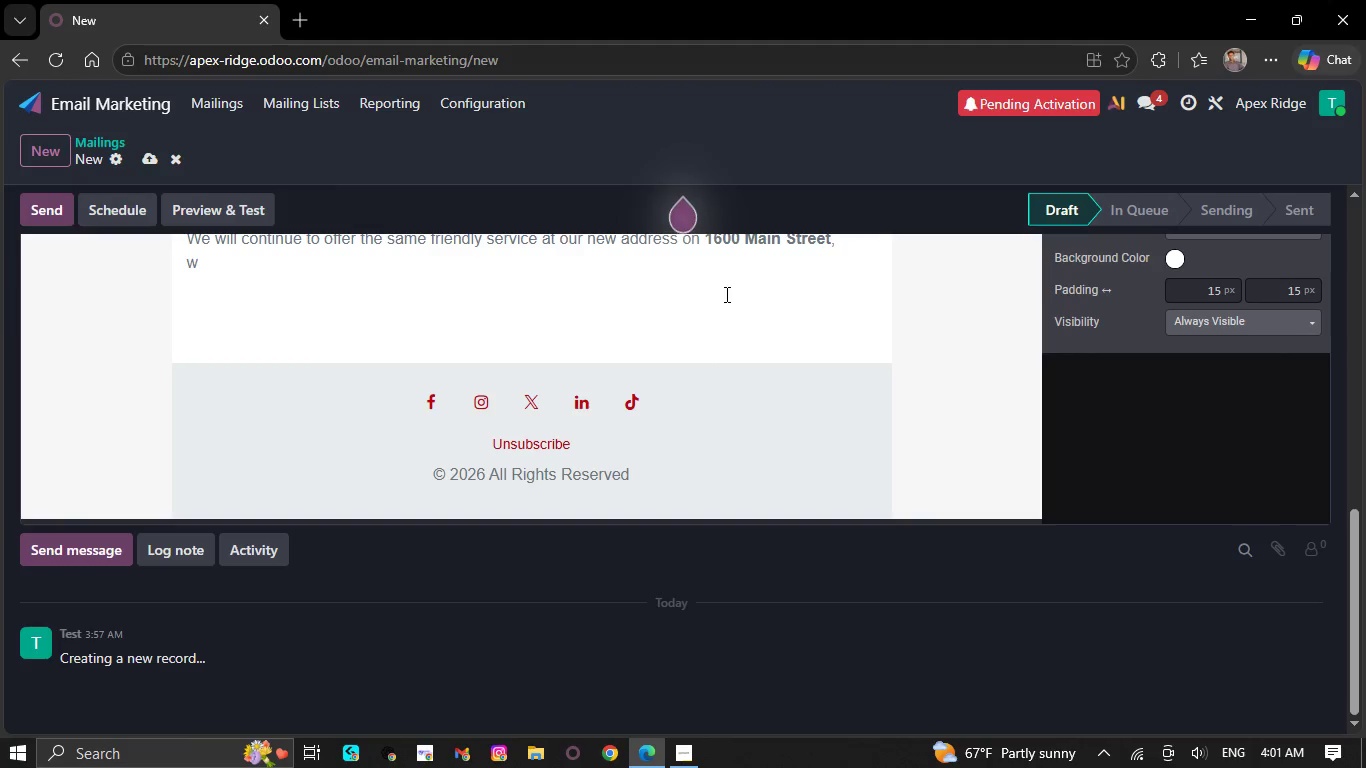 
key(Backspace)
 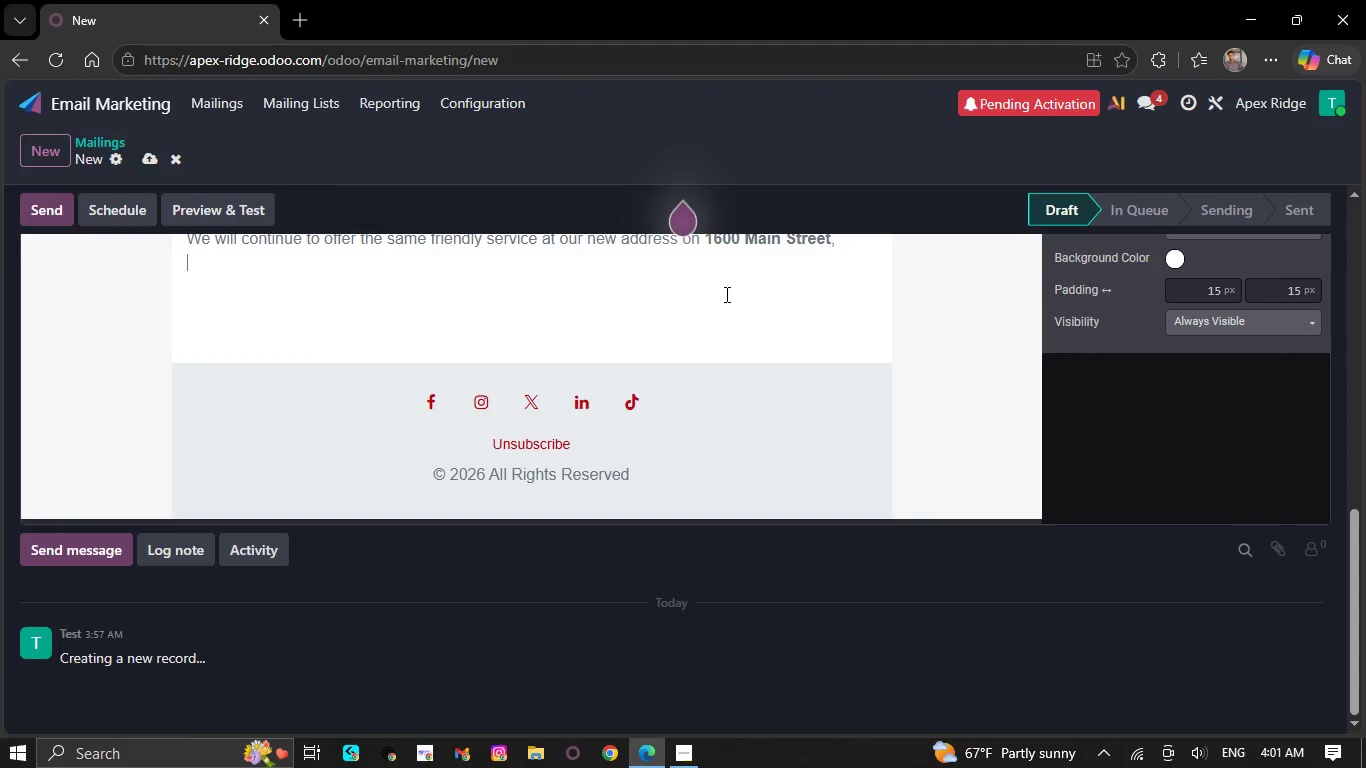 
key(Backspace)
 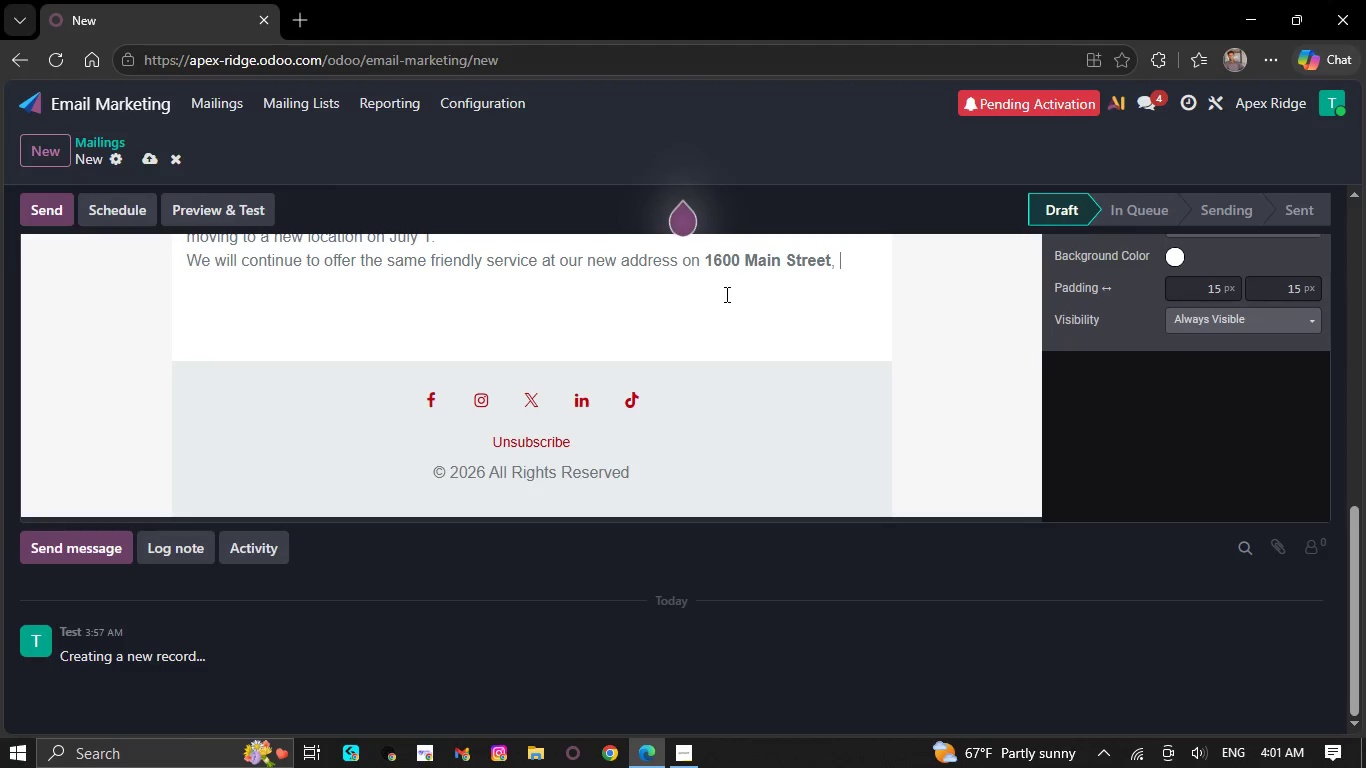 
key(Backspace)
 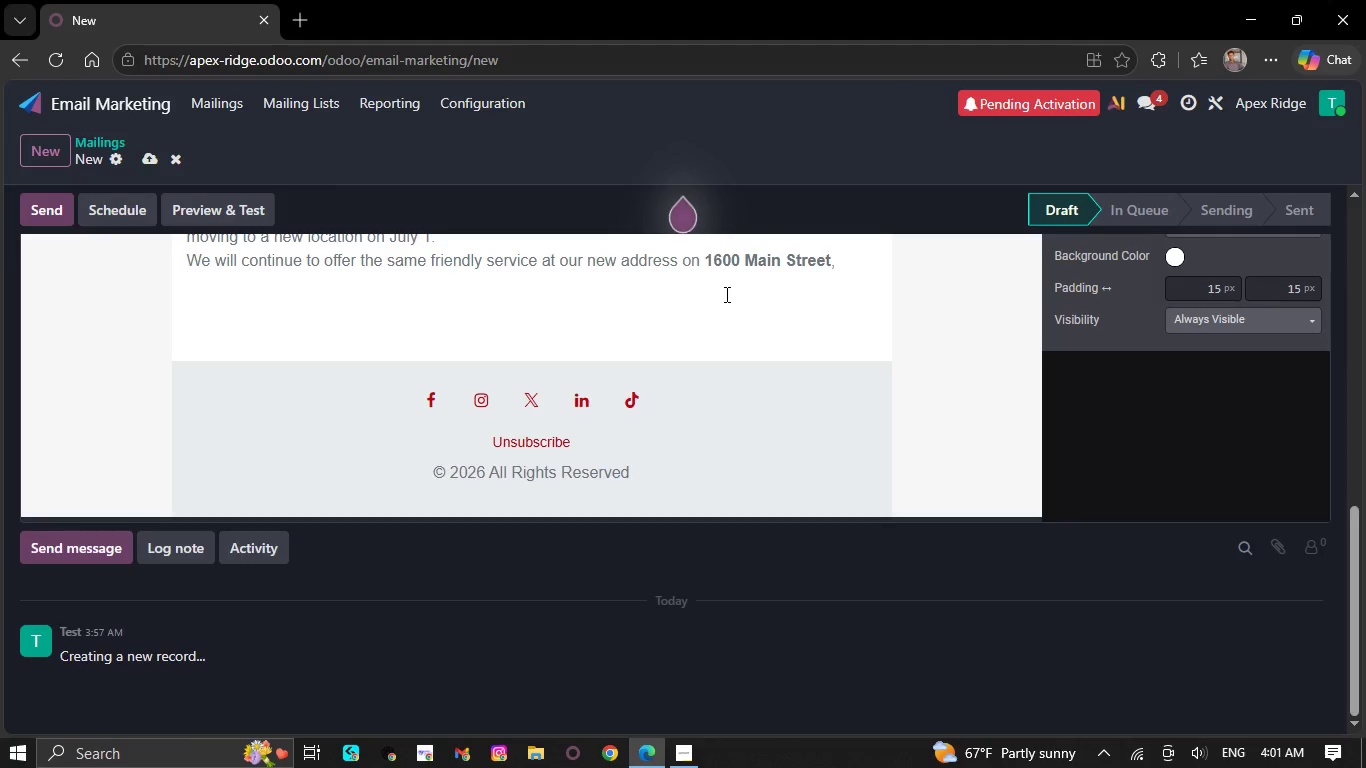 
key(Backspace)
 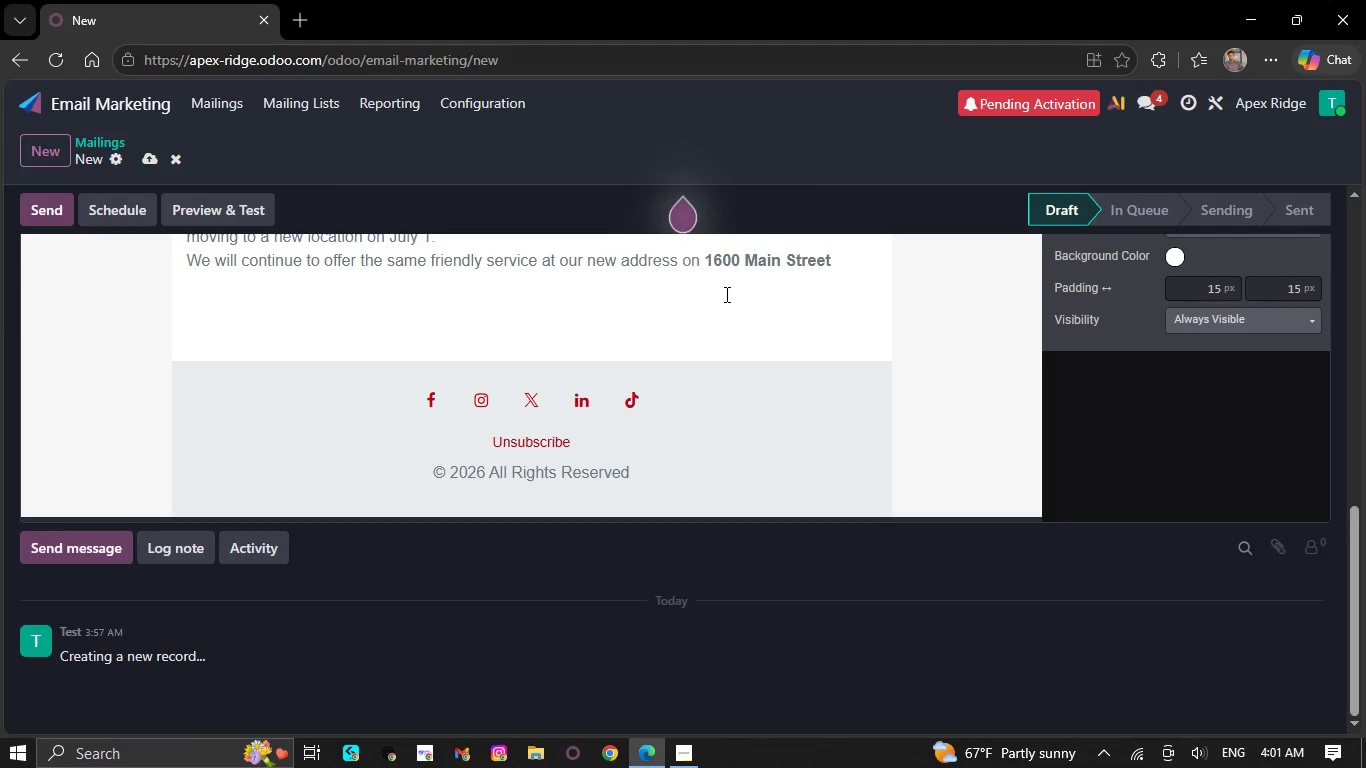 
key(Backspace)
 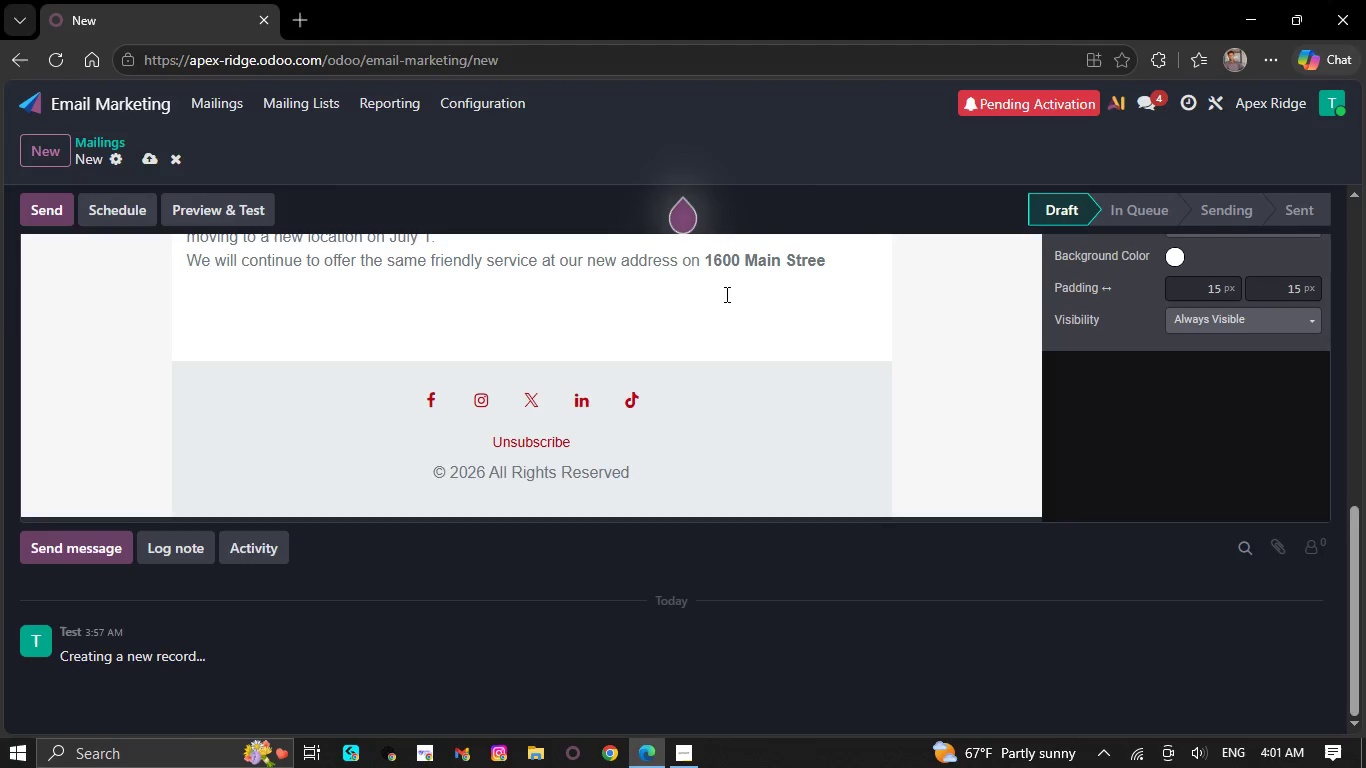 
key(Backspace)
 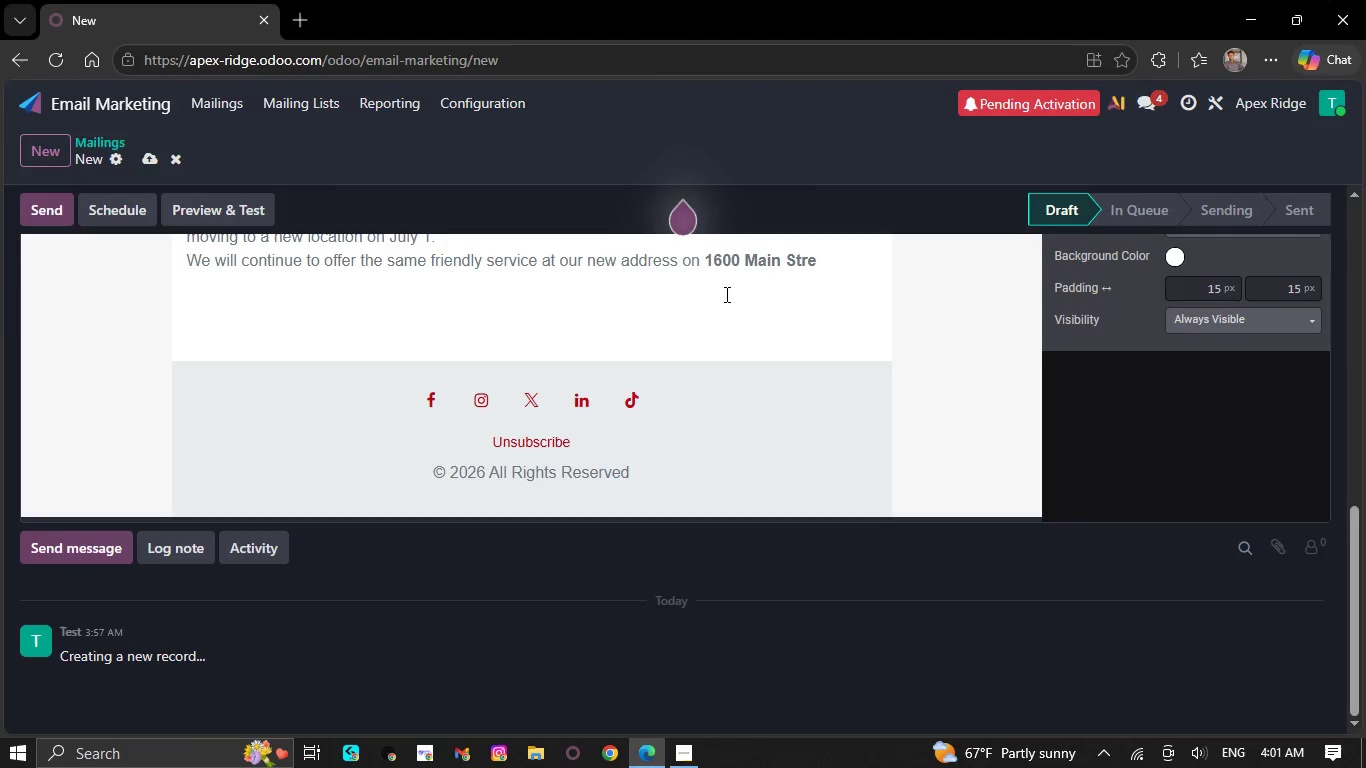 
key(Backspace)
 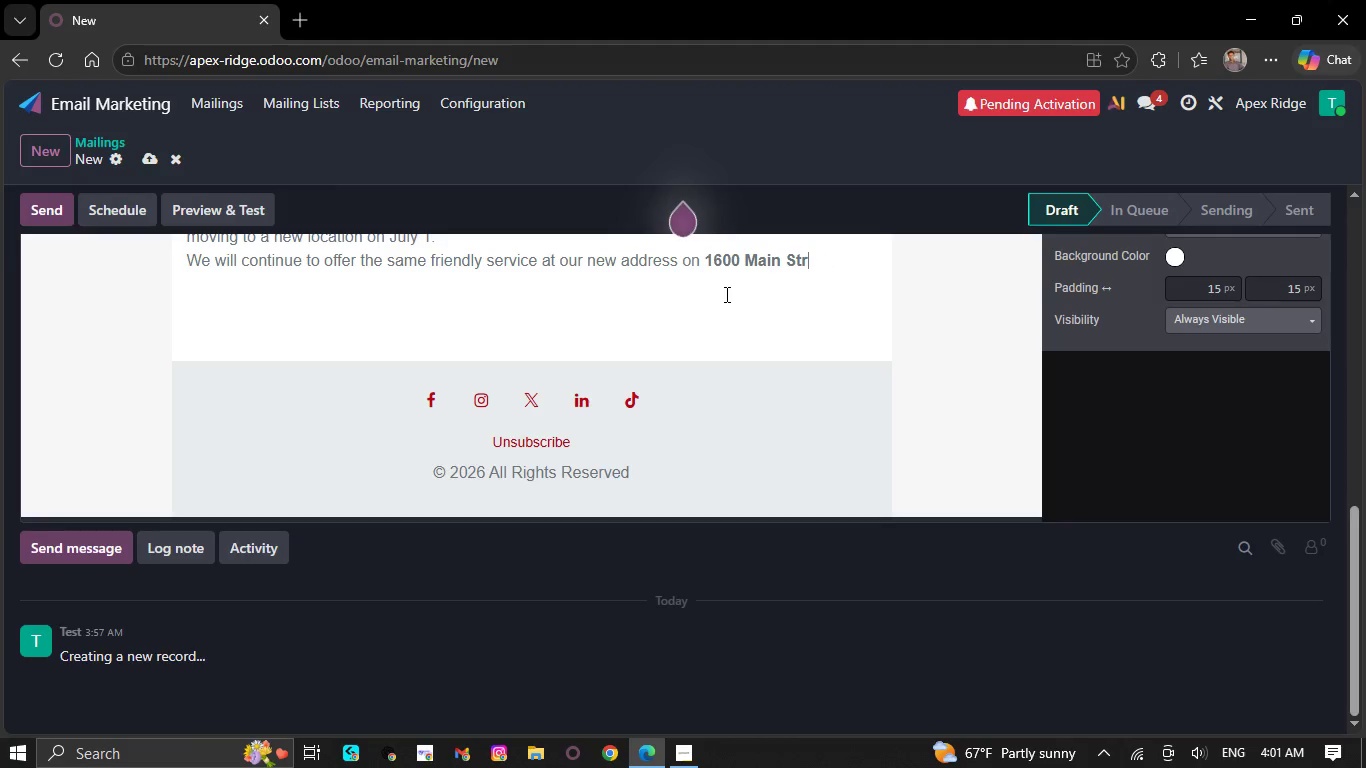 
key(Backspace)
 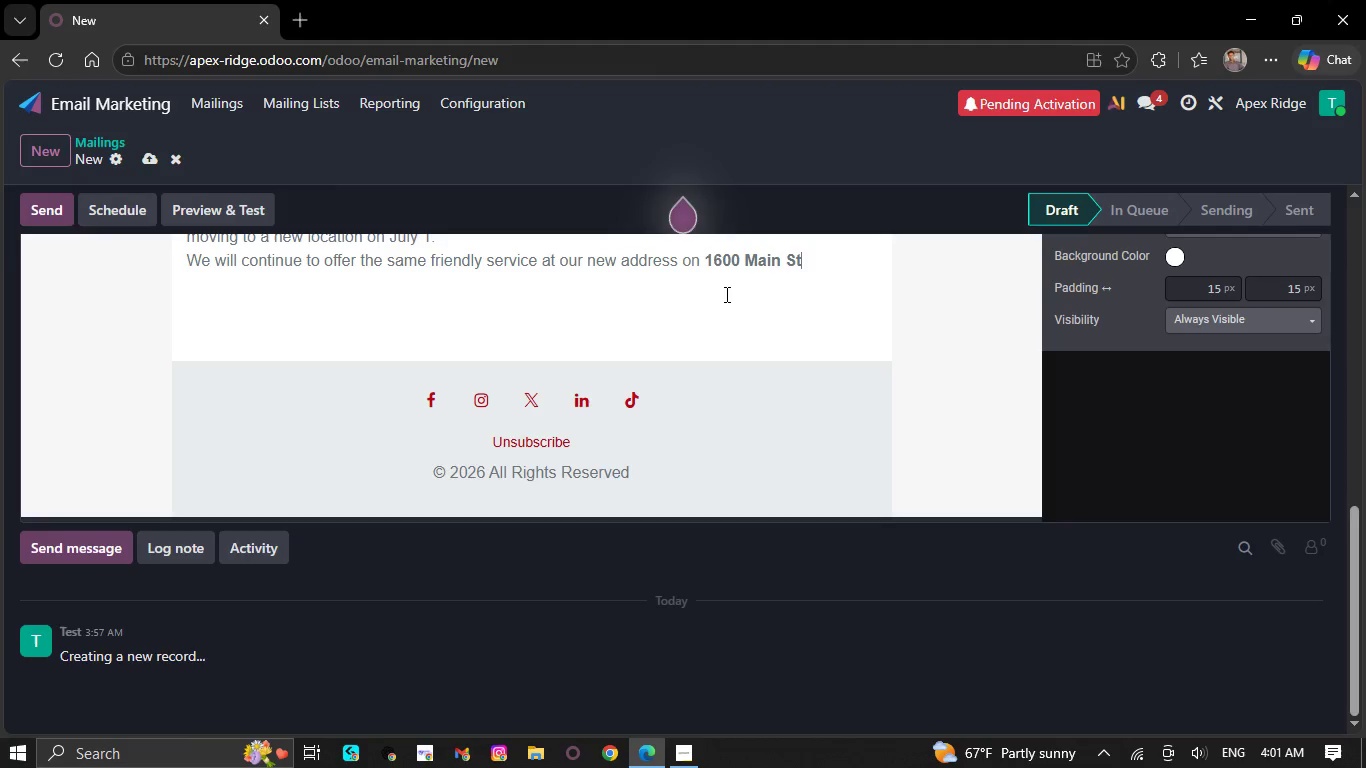 
key(Backspace)
 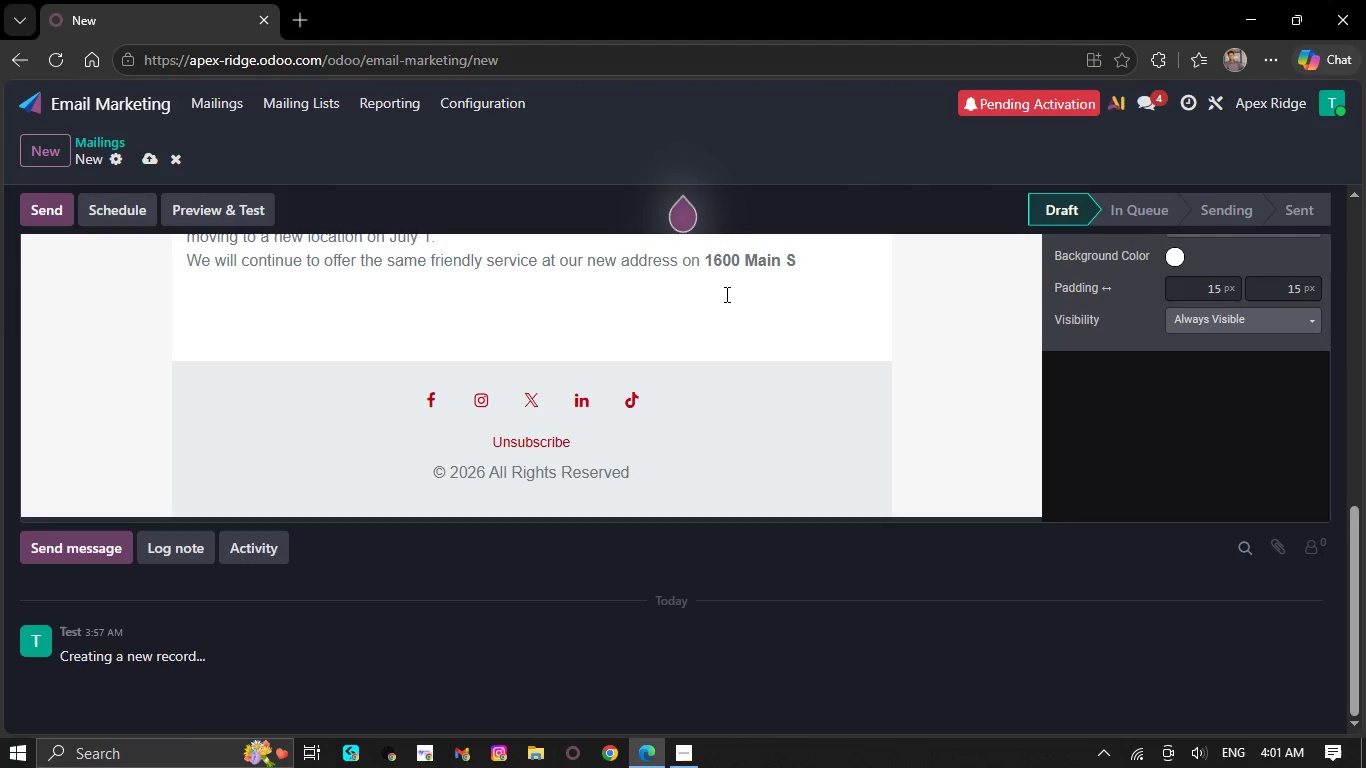 
key(Backspace)
 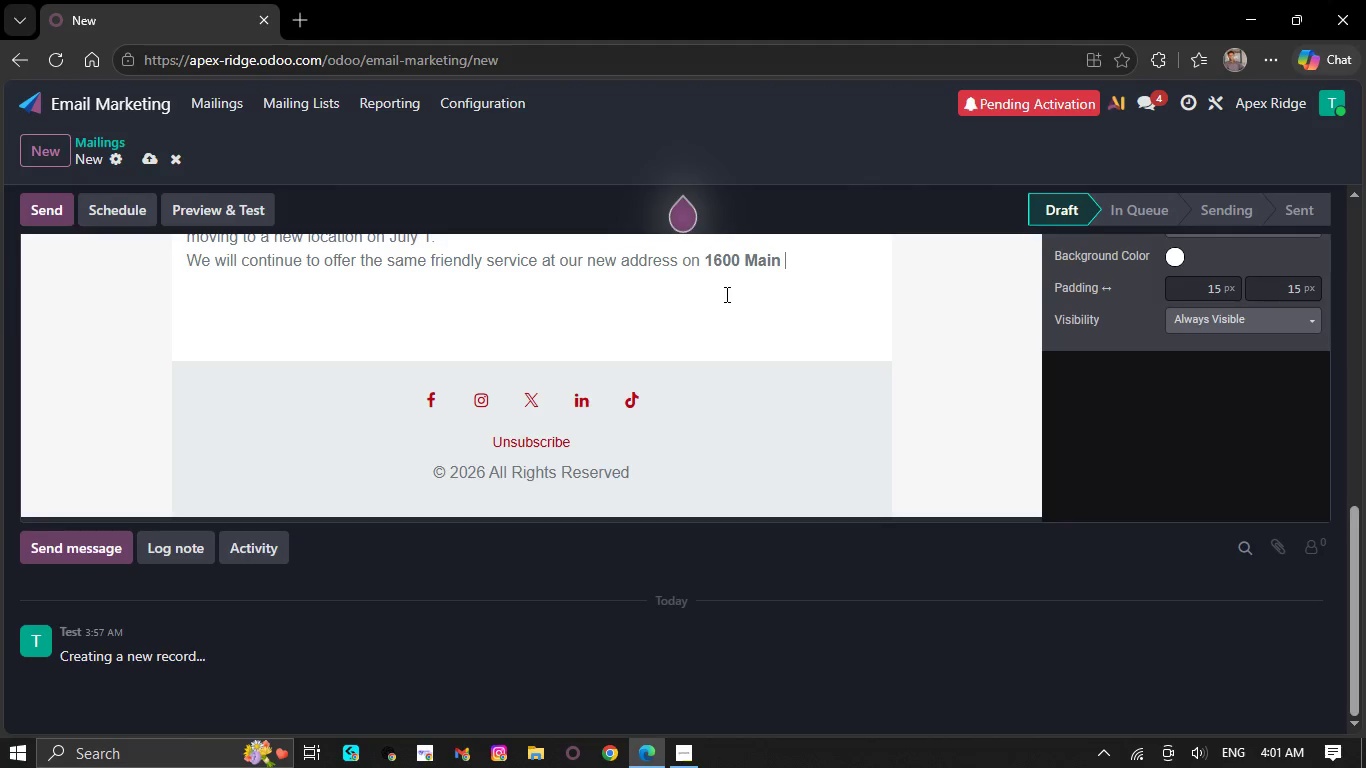 
key(Backspace)
 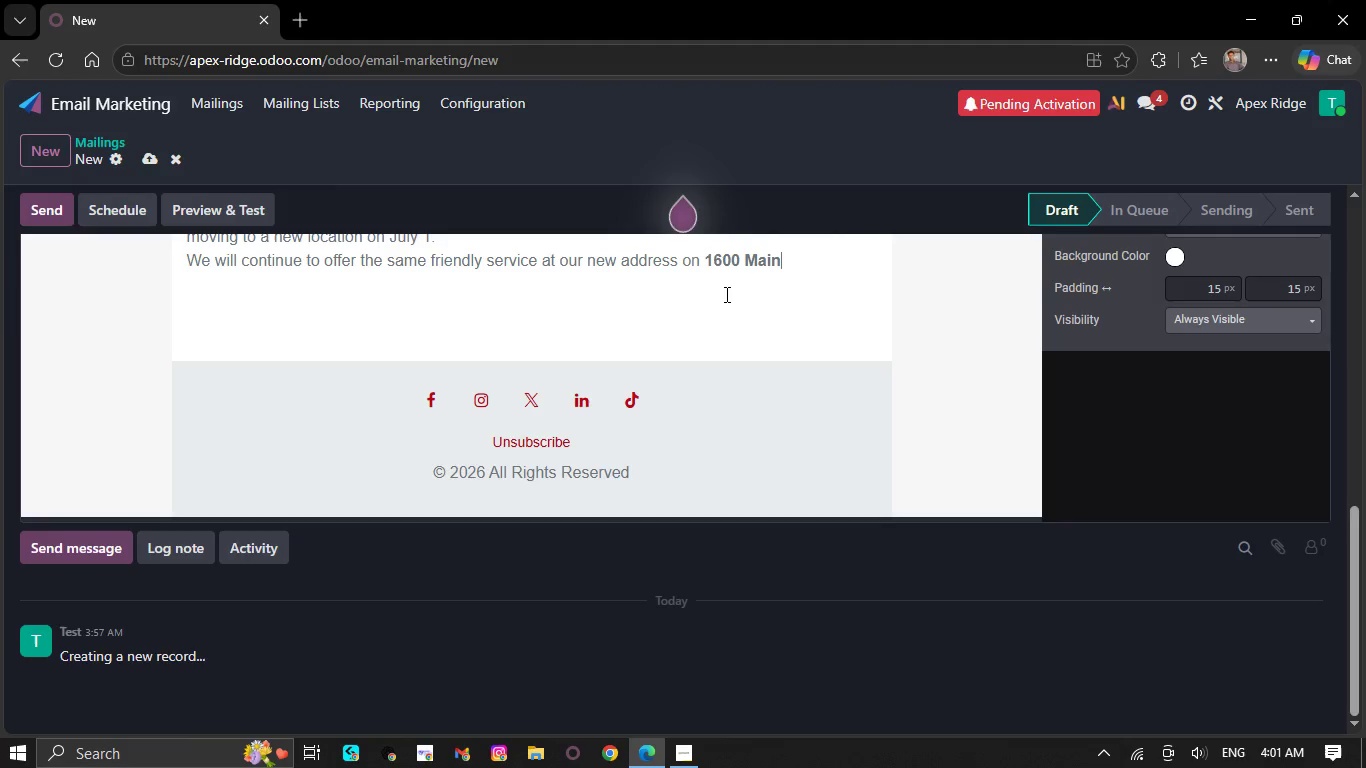 
key(Backspace)
 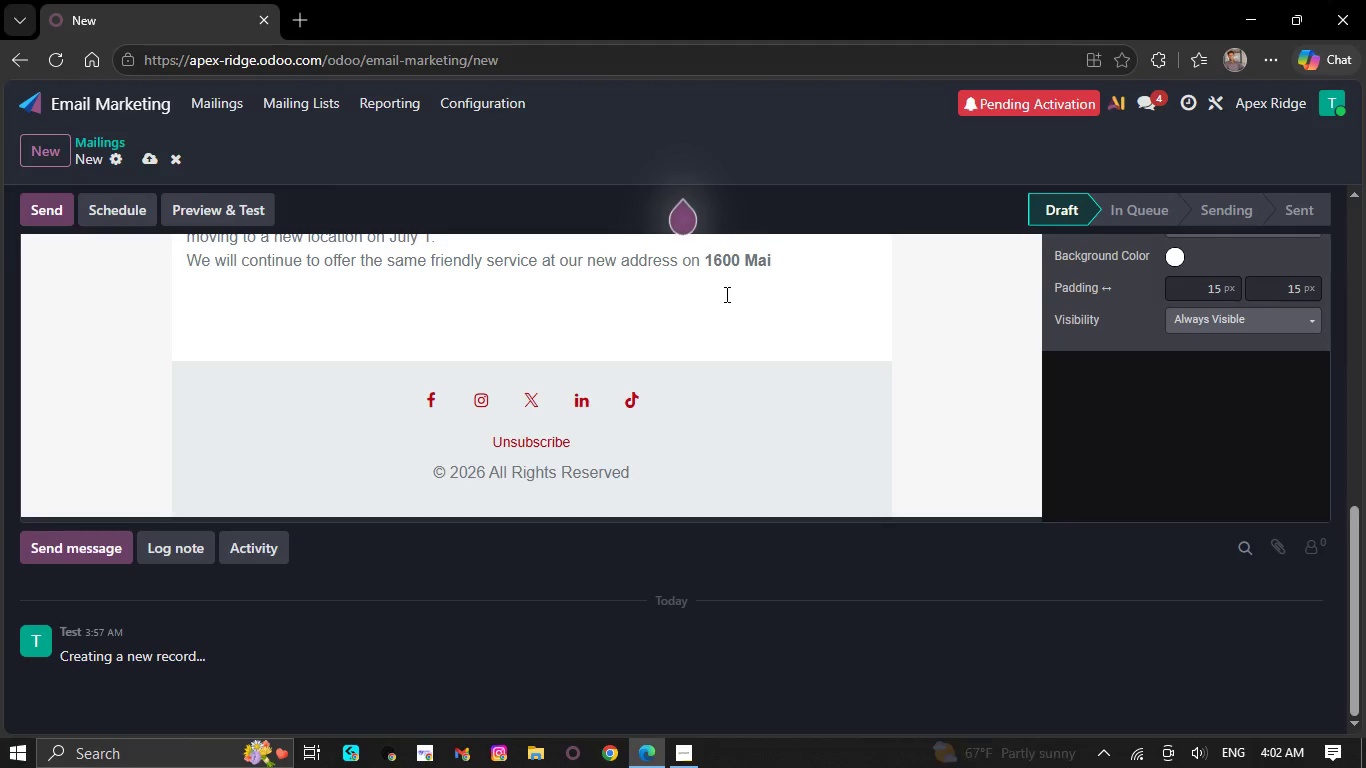 
key(Backspace)
 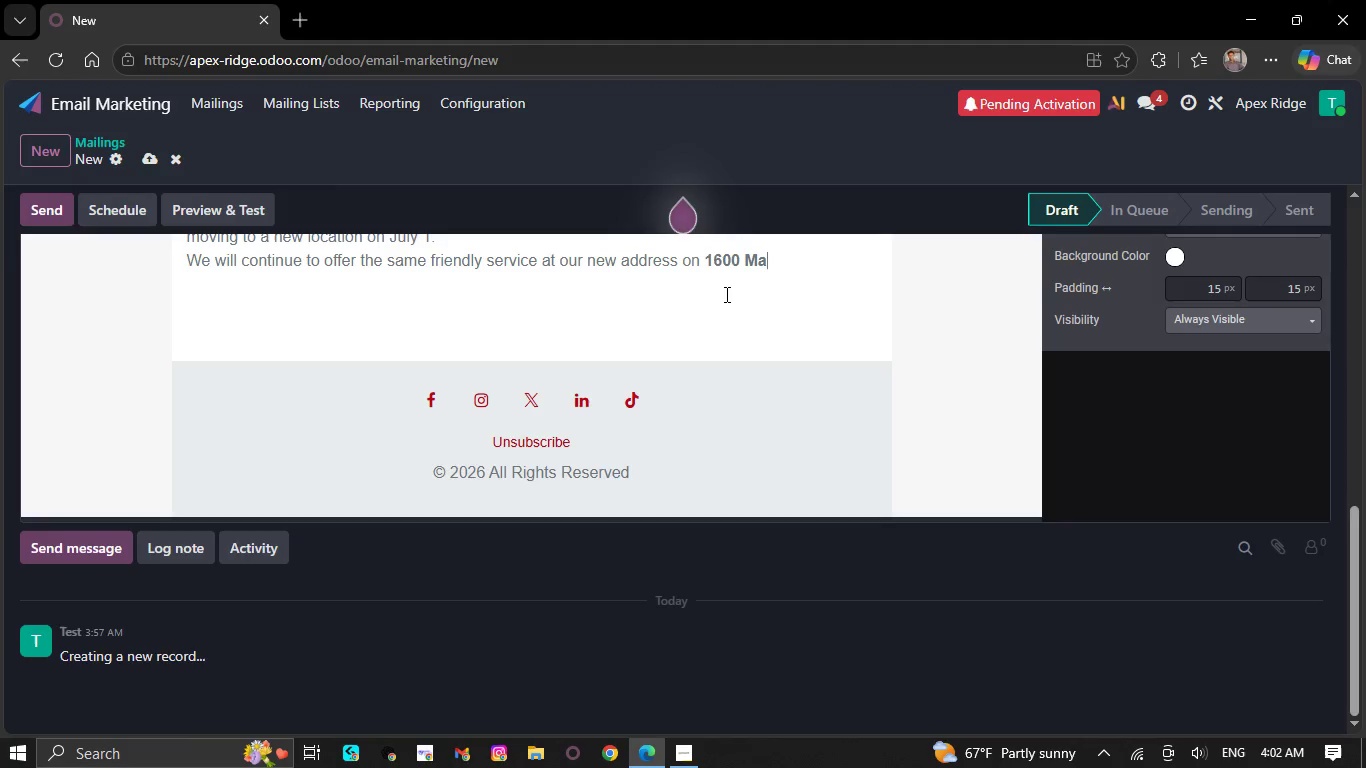 
key(Backspace)
 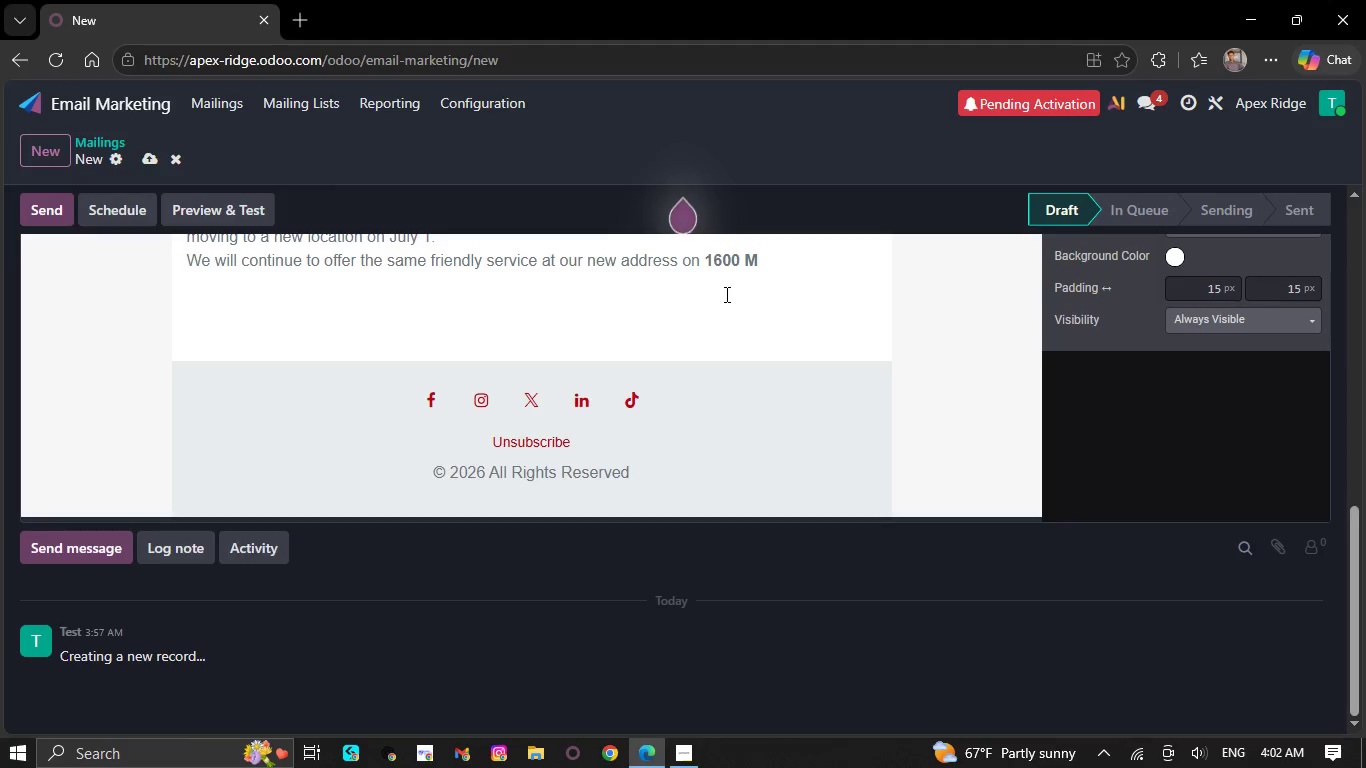 
key(Backspace)
 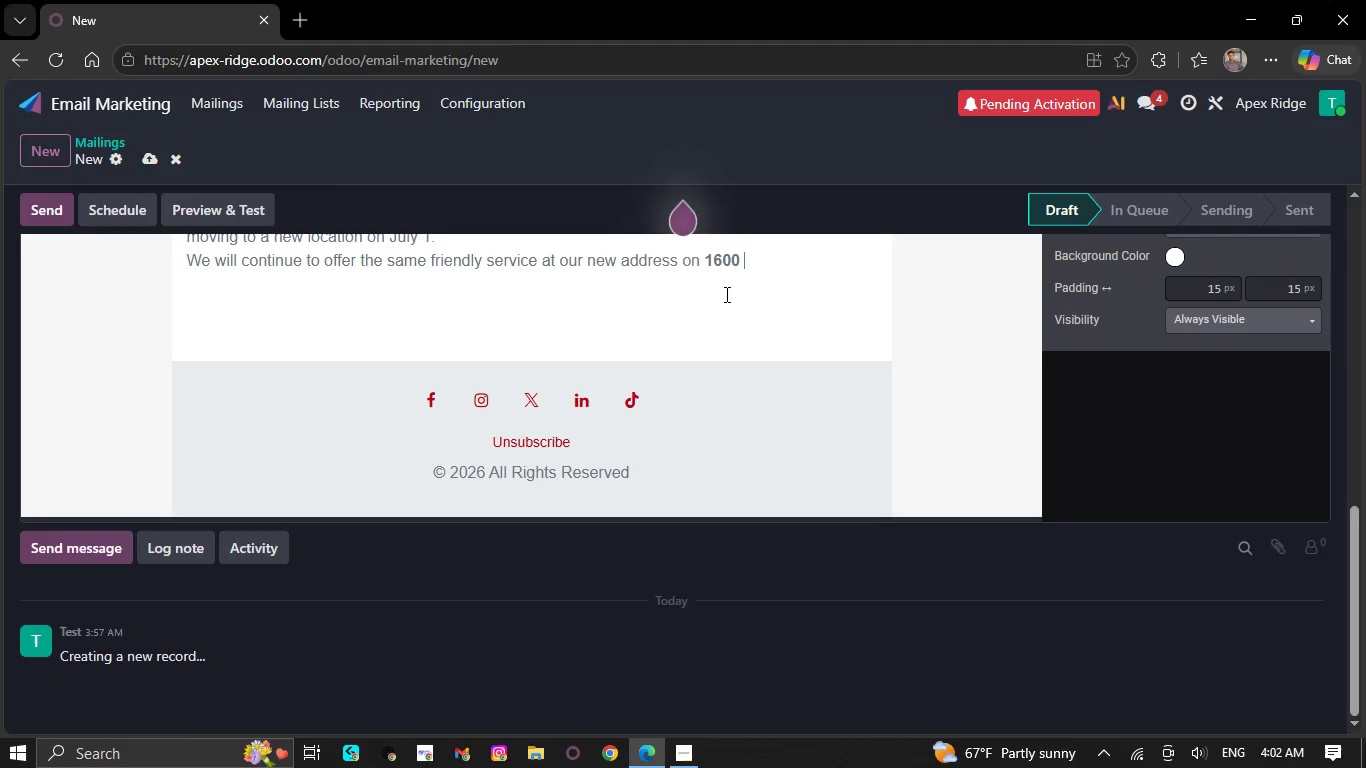 
key(Backspace)
 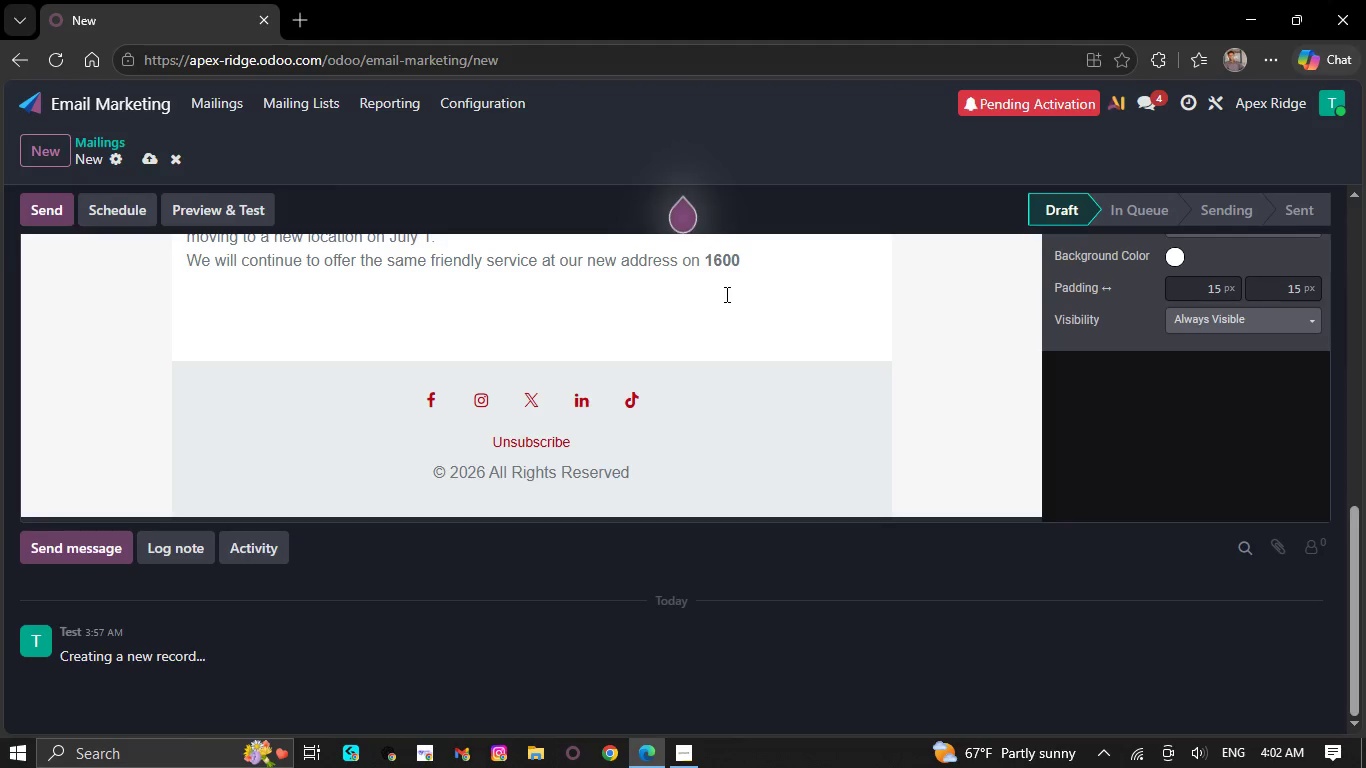 
key(Backspace)
 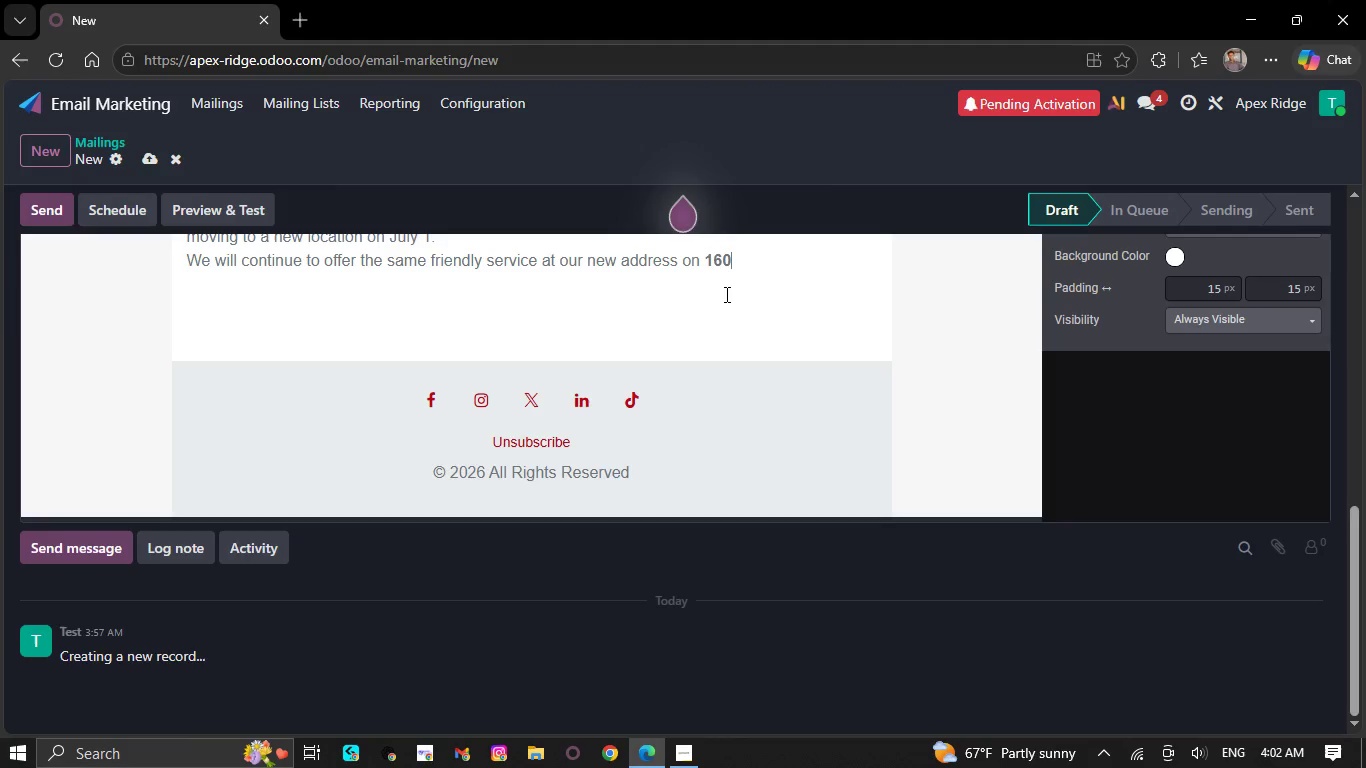 
key(Backspace)
 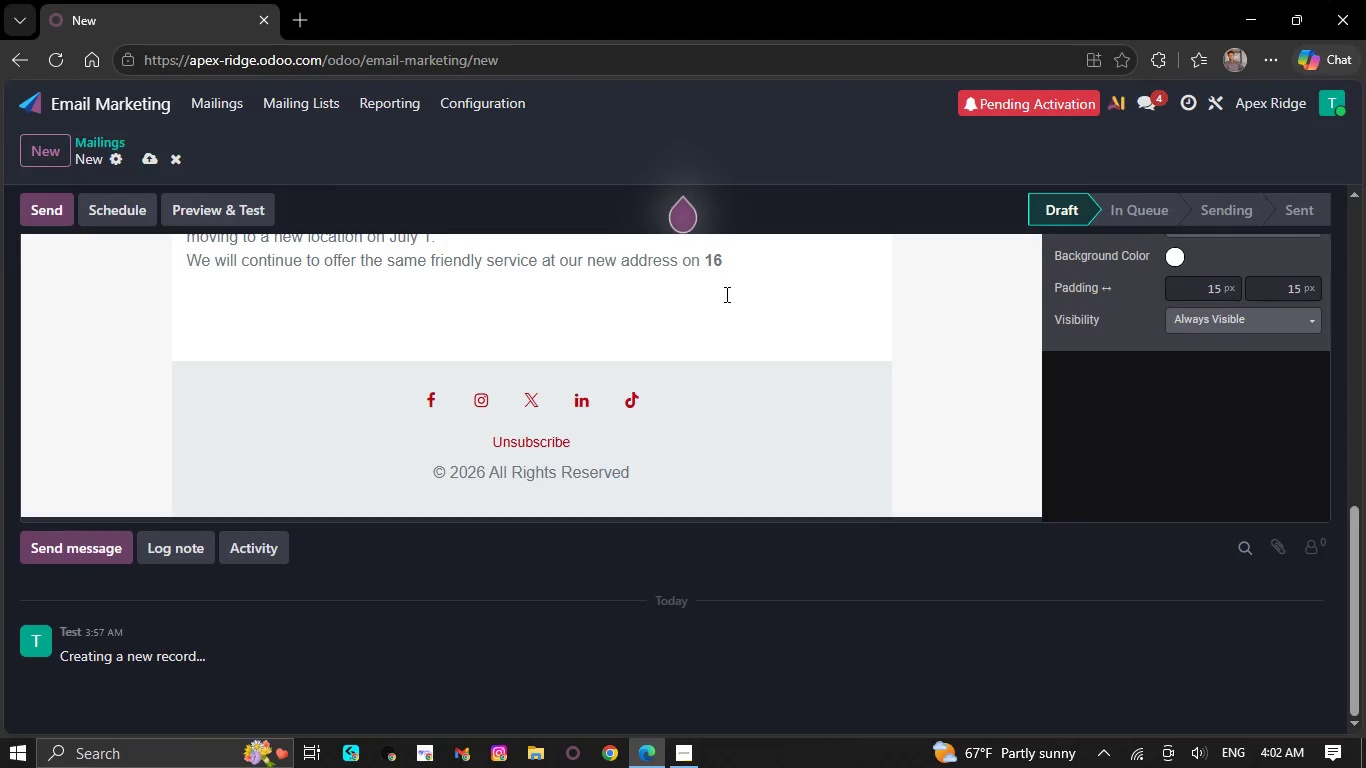 
key(Backspace)
 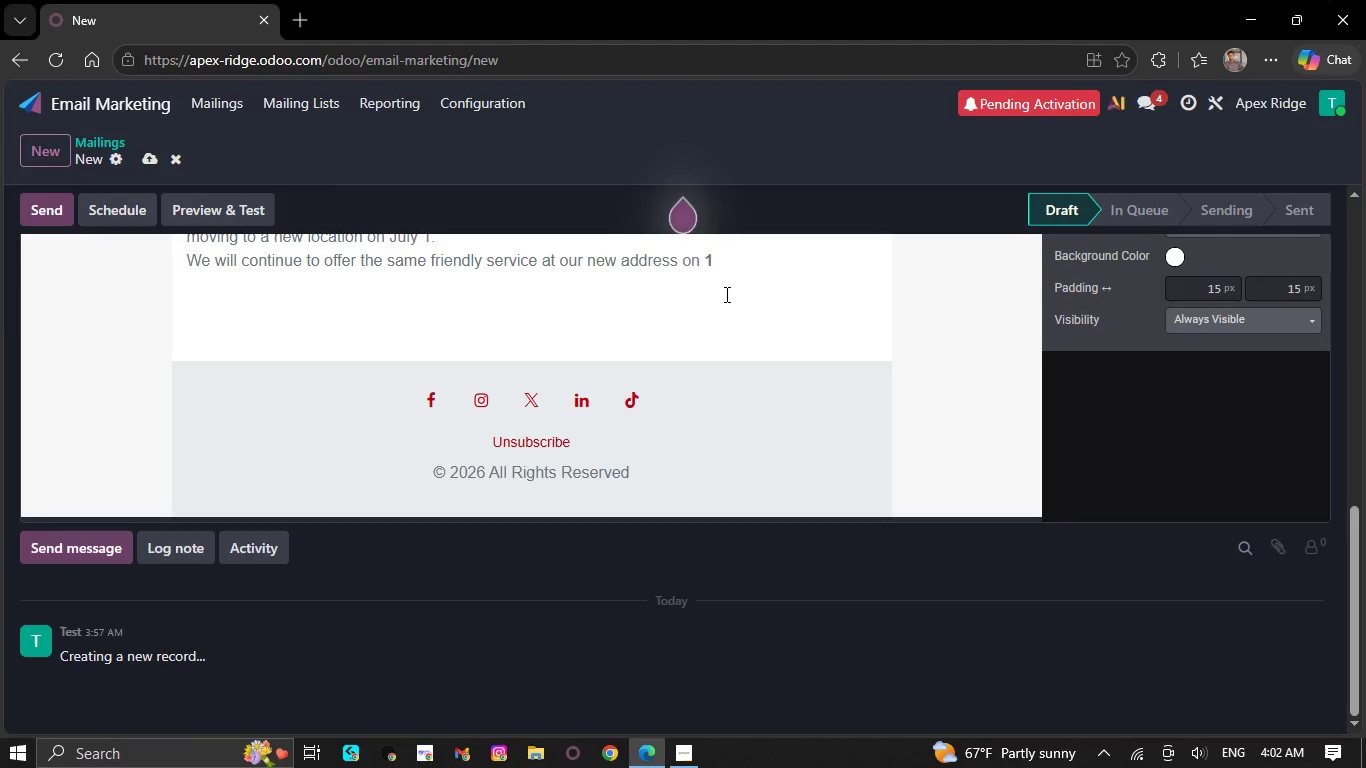 
wait(6.66)
 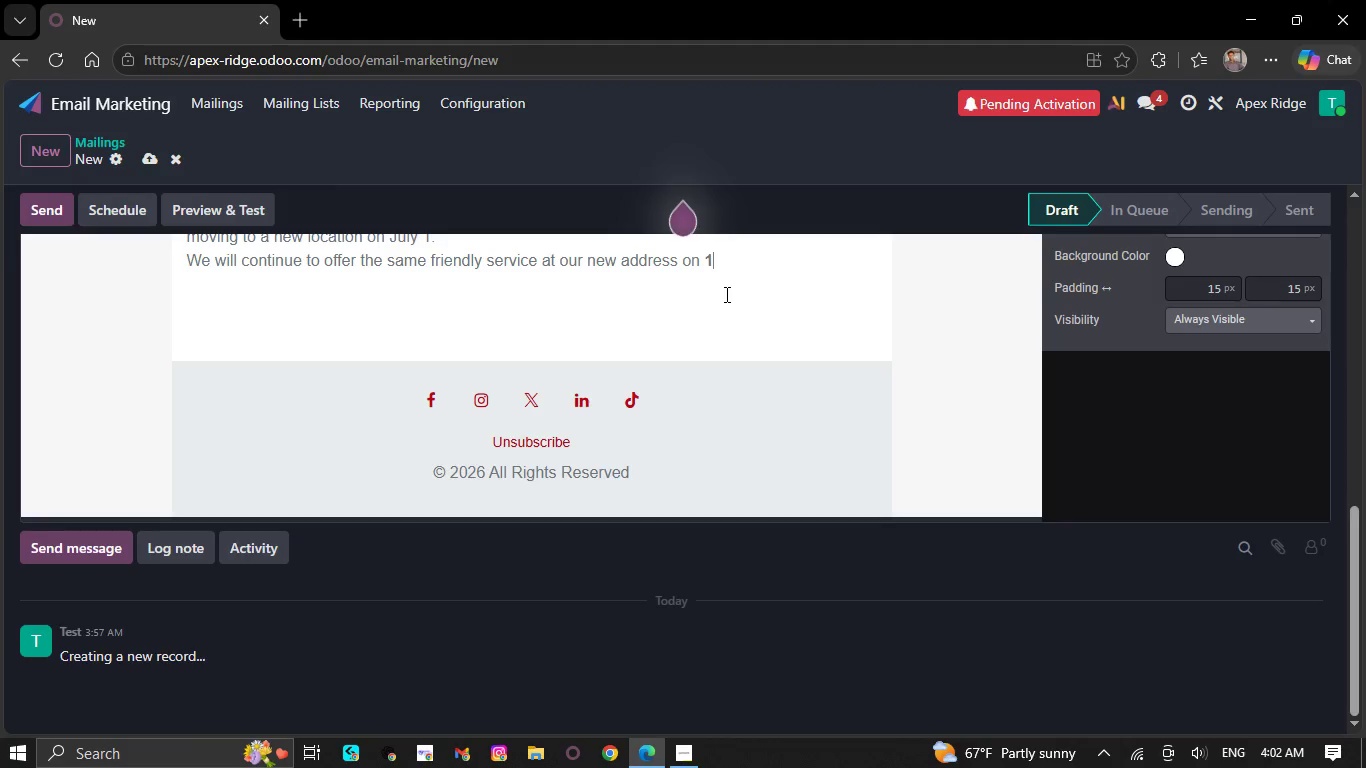 
key(Backspace)
 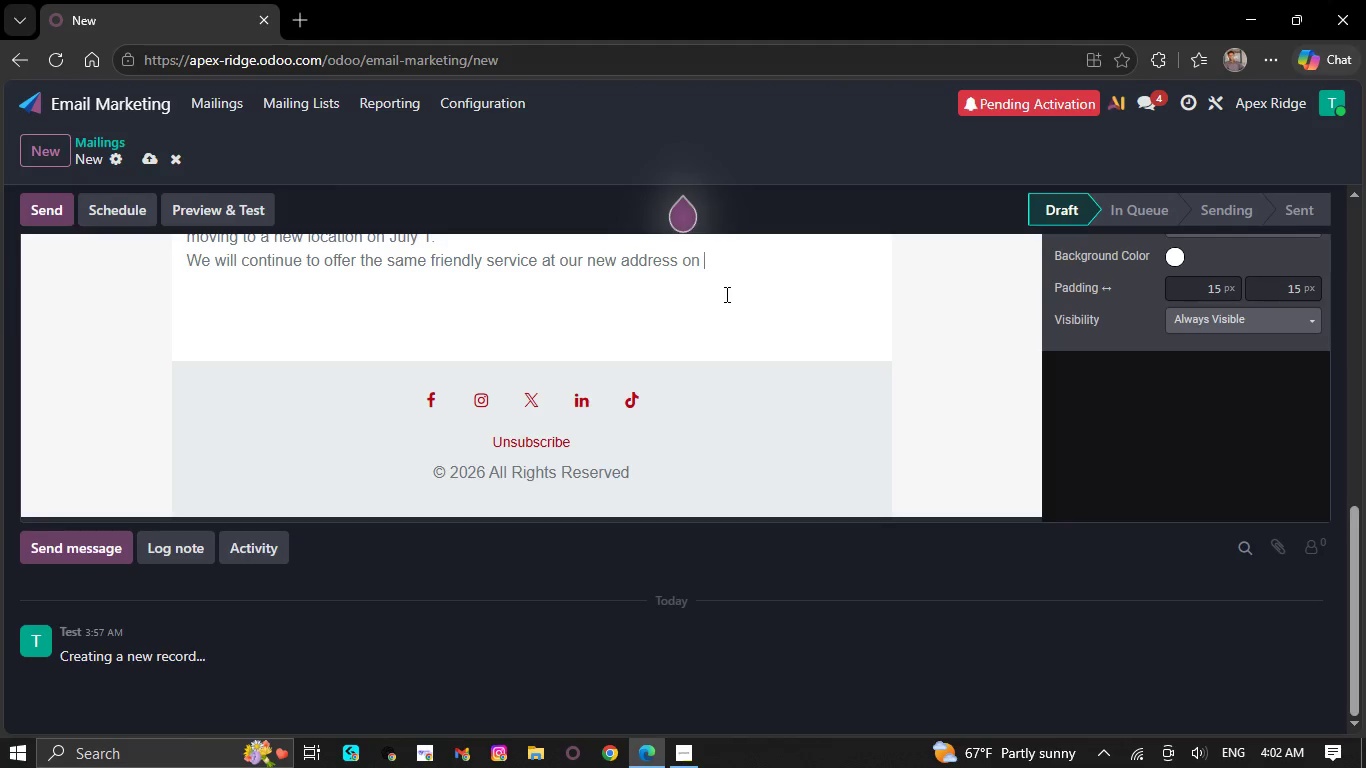 
key(Backspace)
 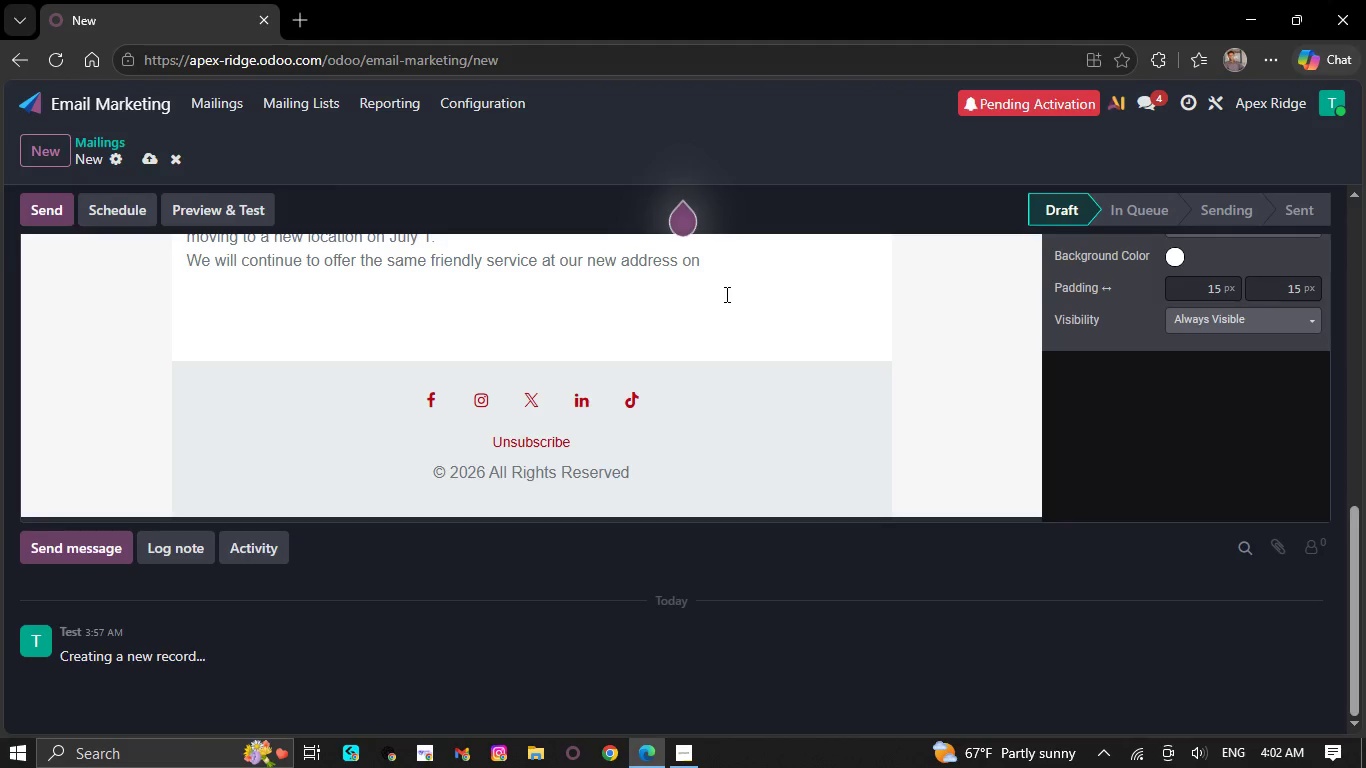 
wait(5.59)
 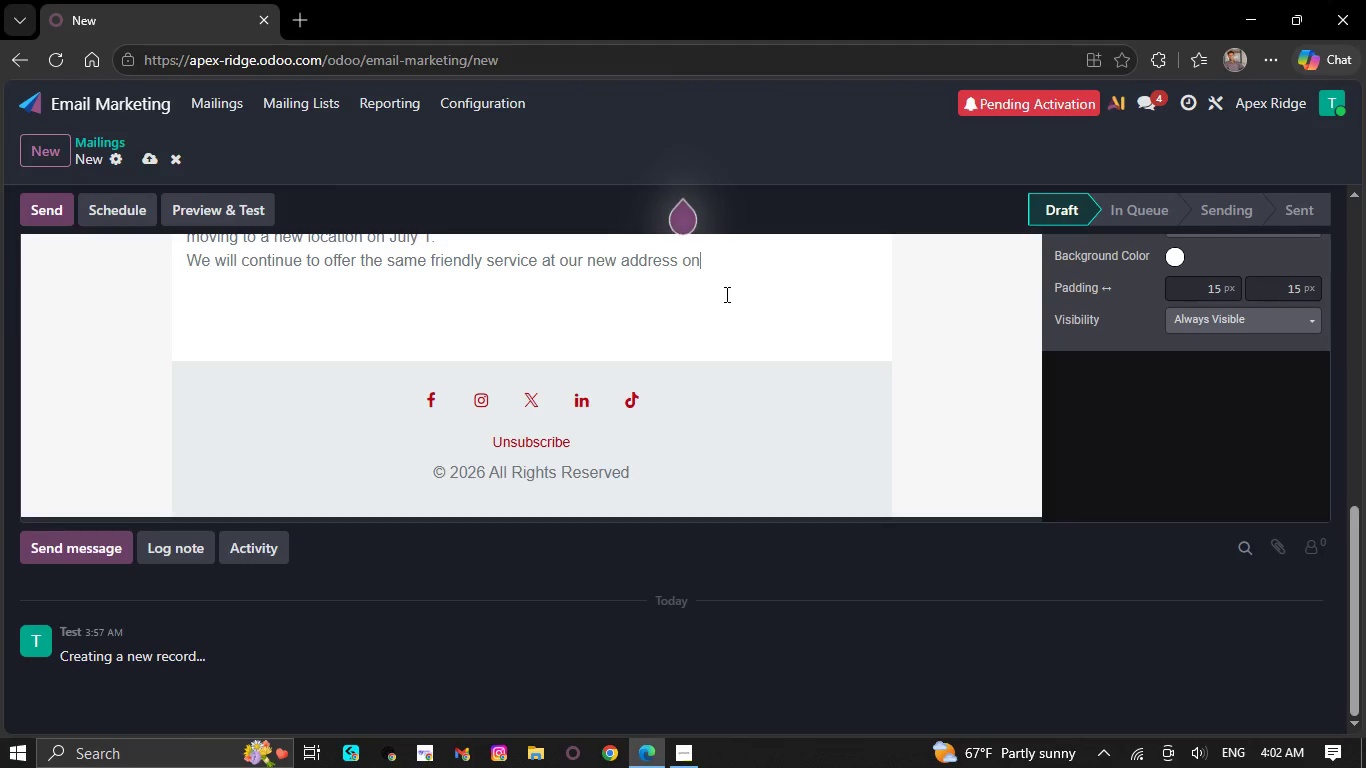 
key(Backspace)
 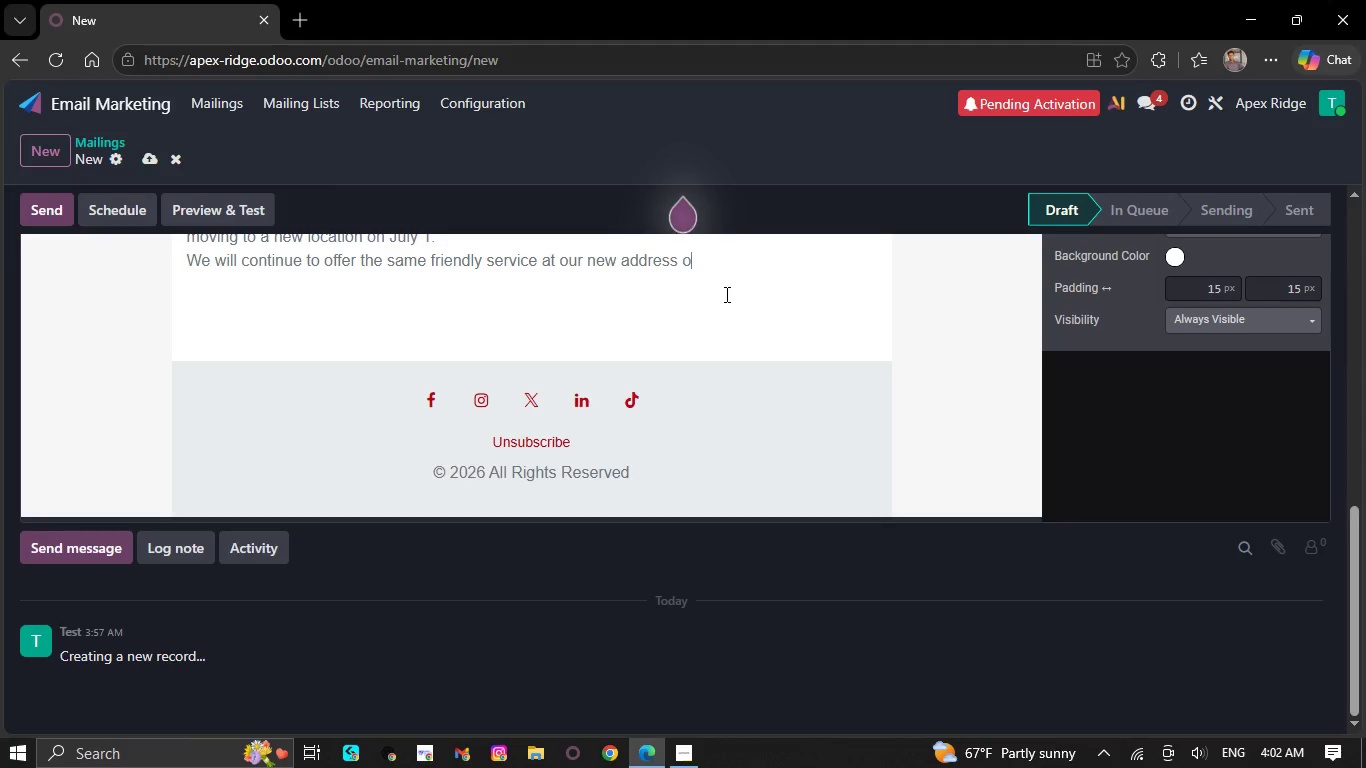 
key(Backspace)
 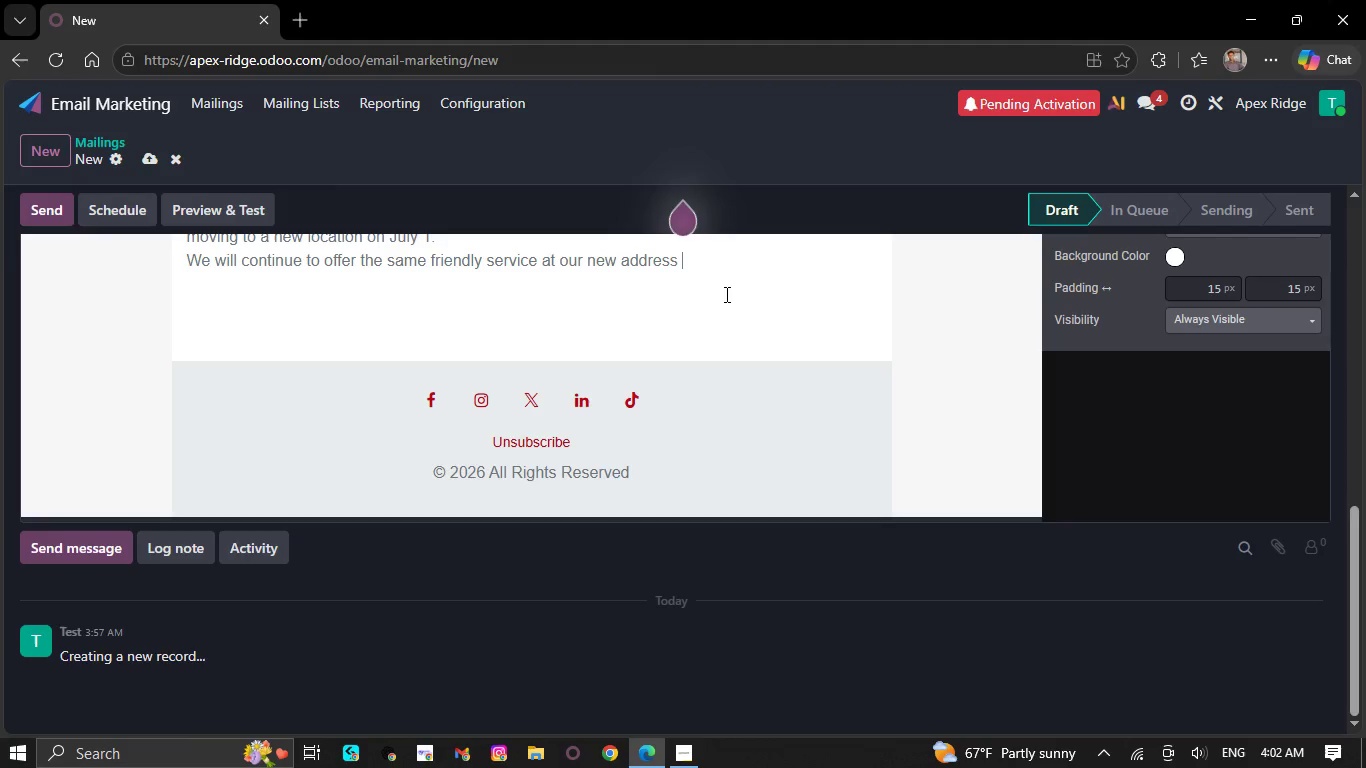 
key(Backspace)
 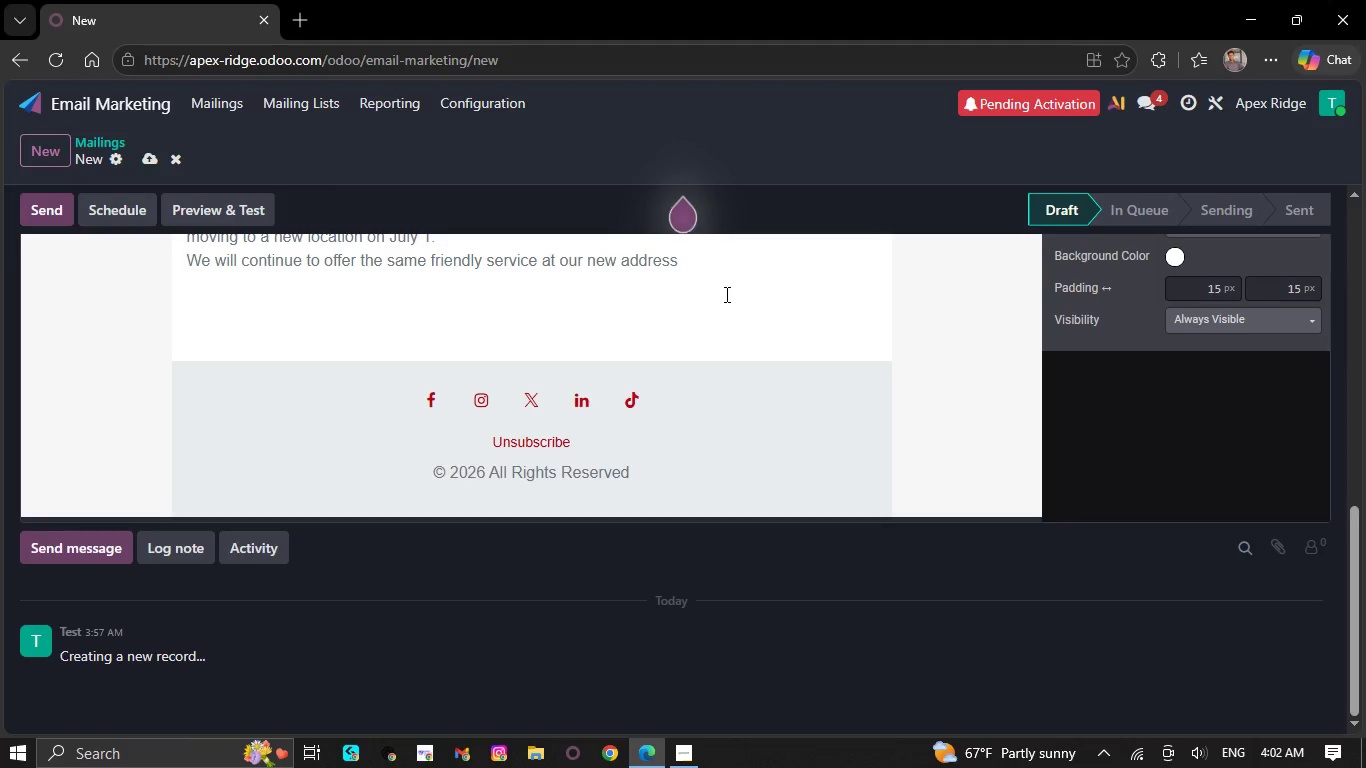 
key(Backspace)
 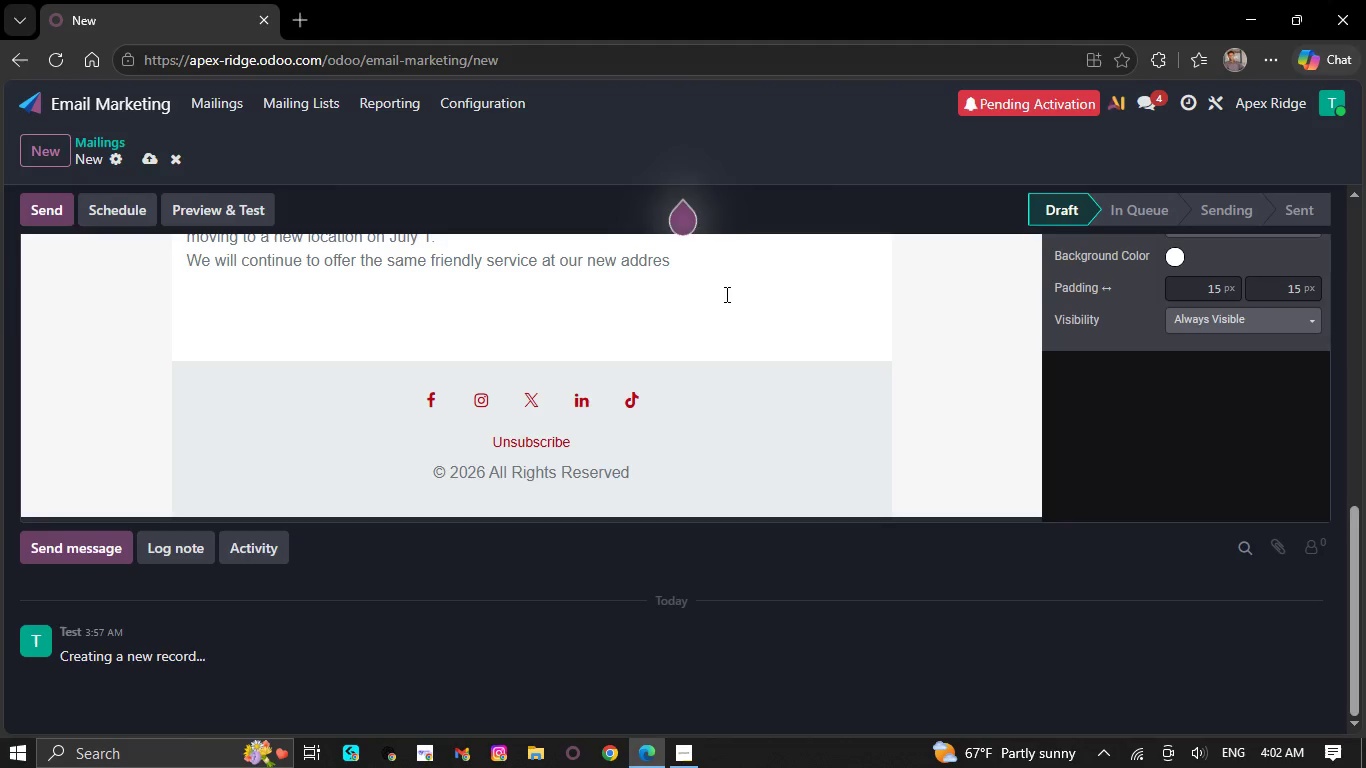 
key(Backspace)
 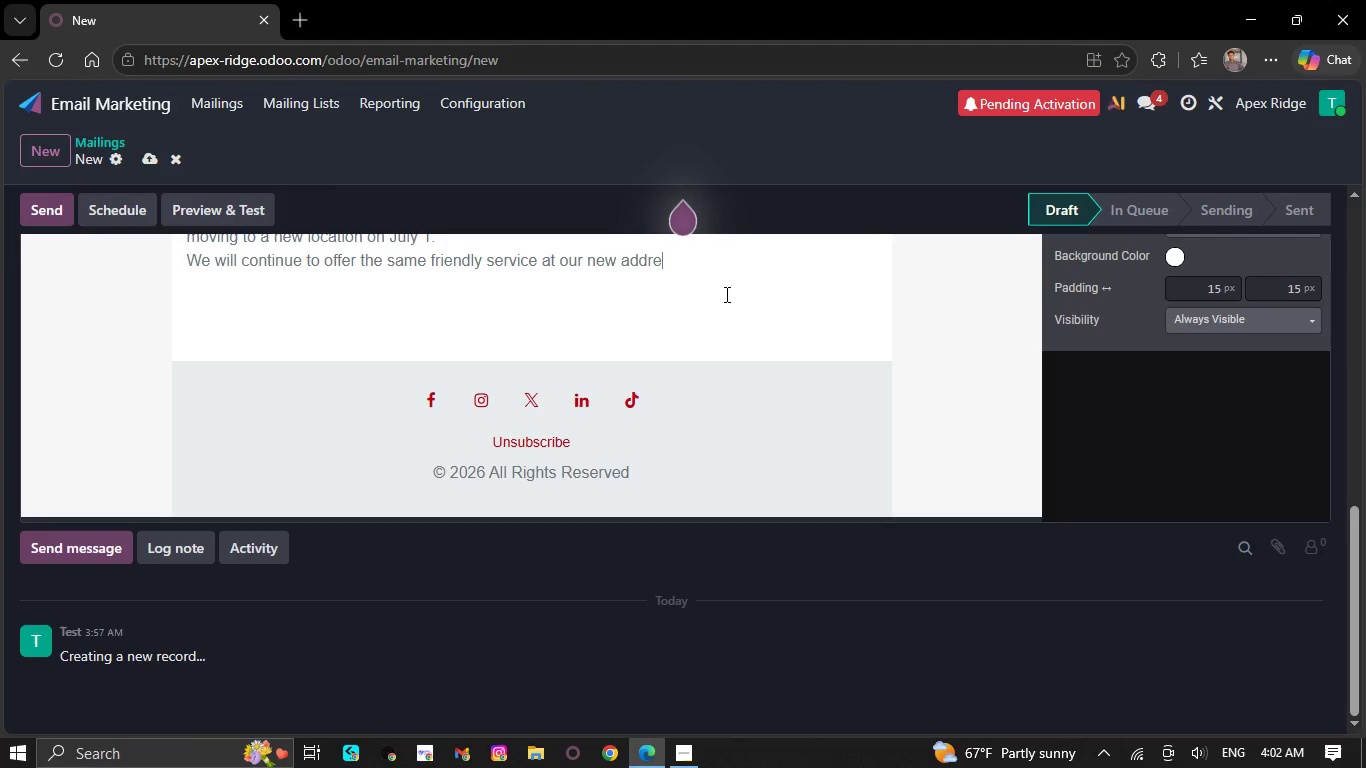 
key(Backspace)
 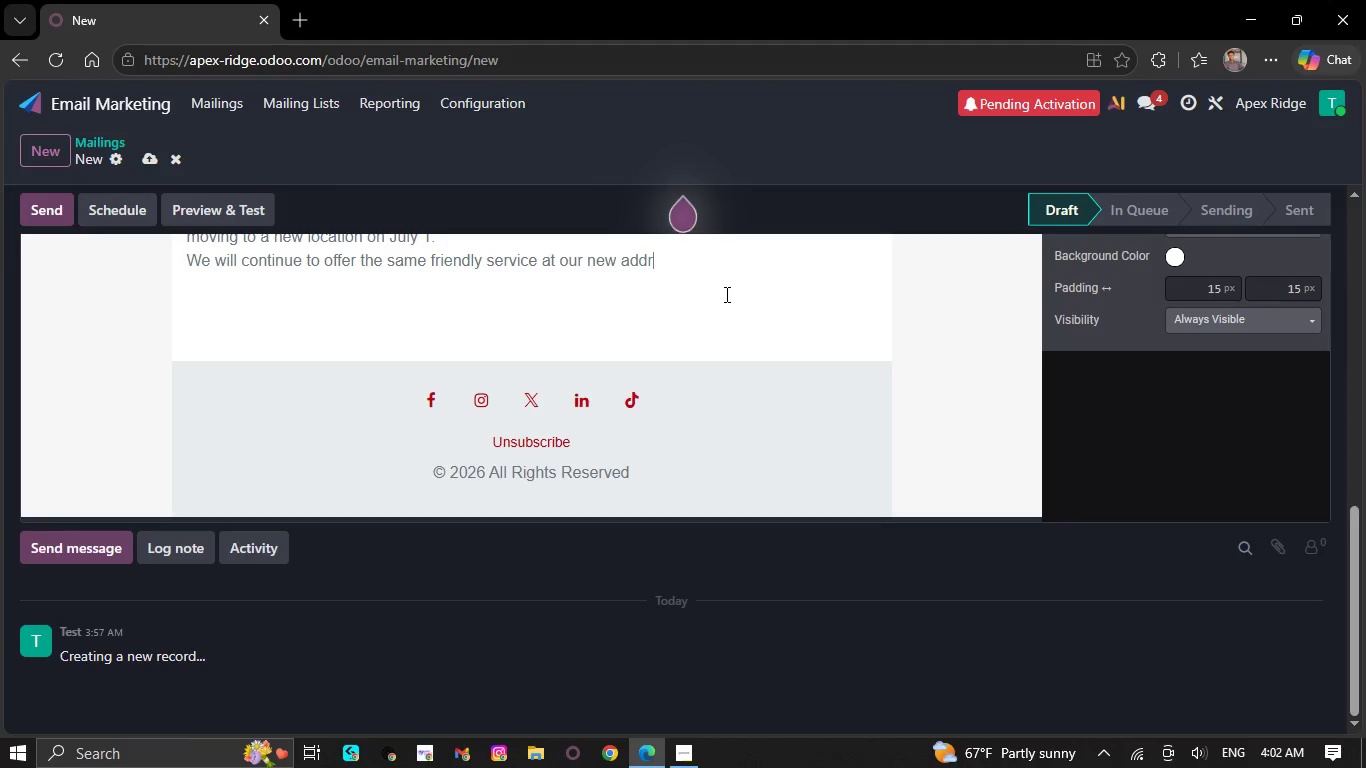 
wait(6.31)
 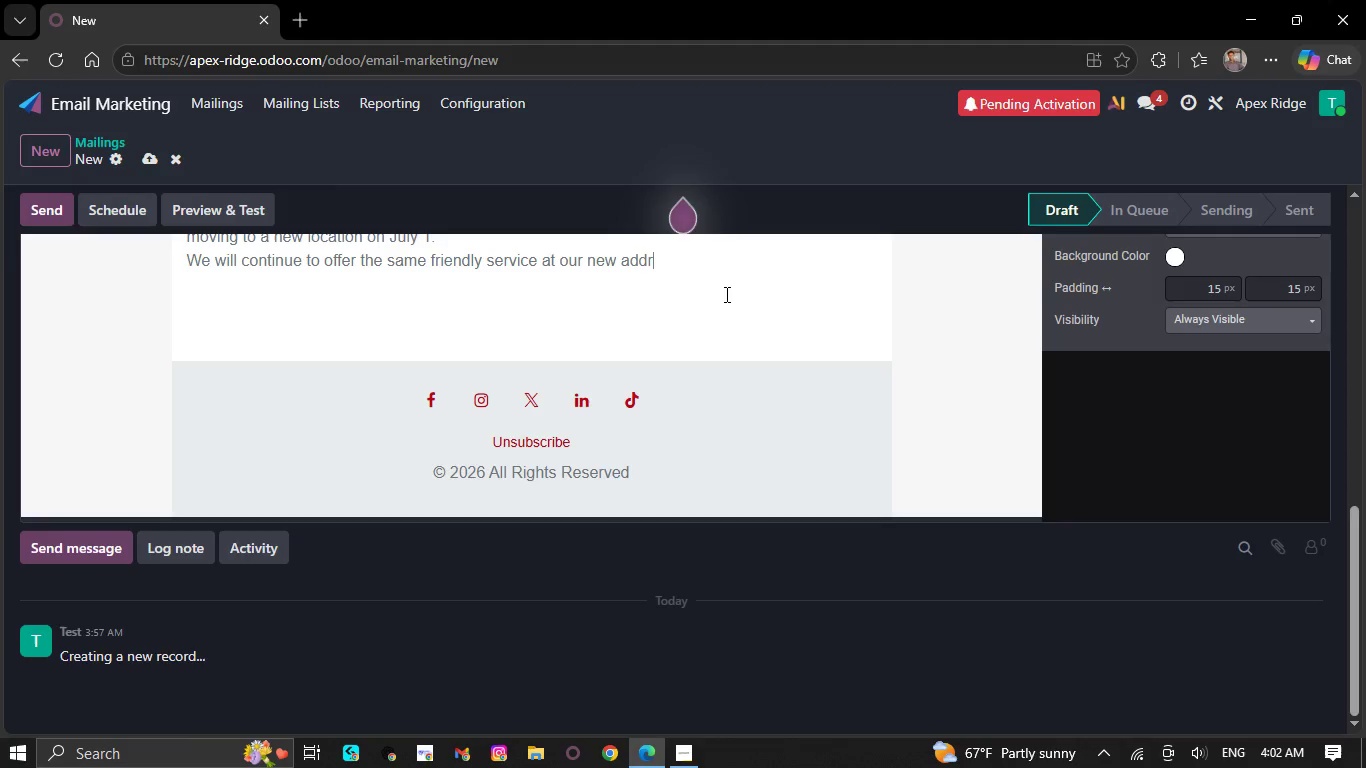 
key(Backspace)
 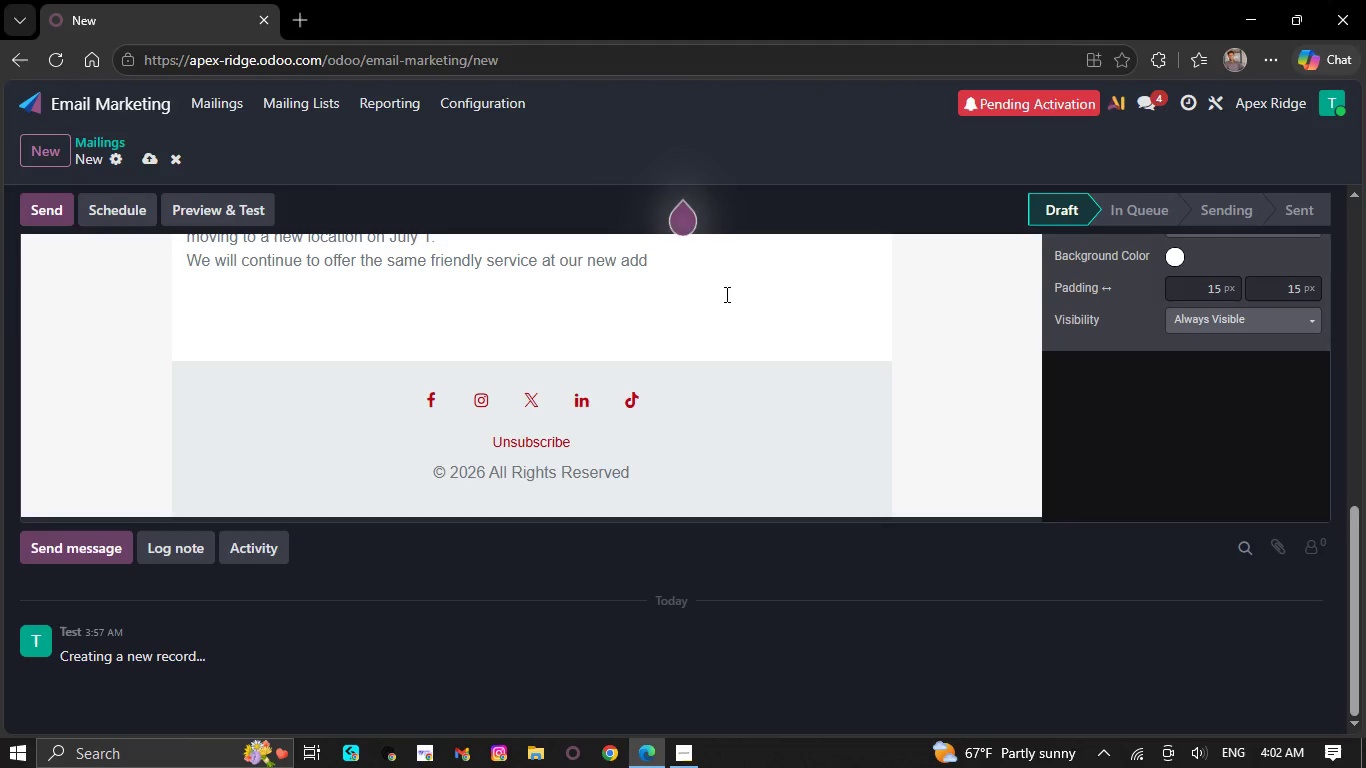 
key(Backspace)
 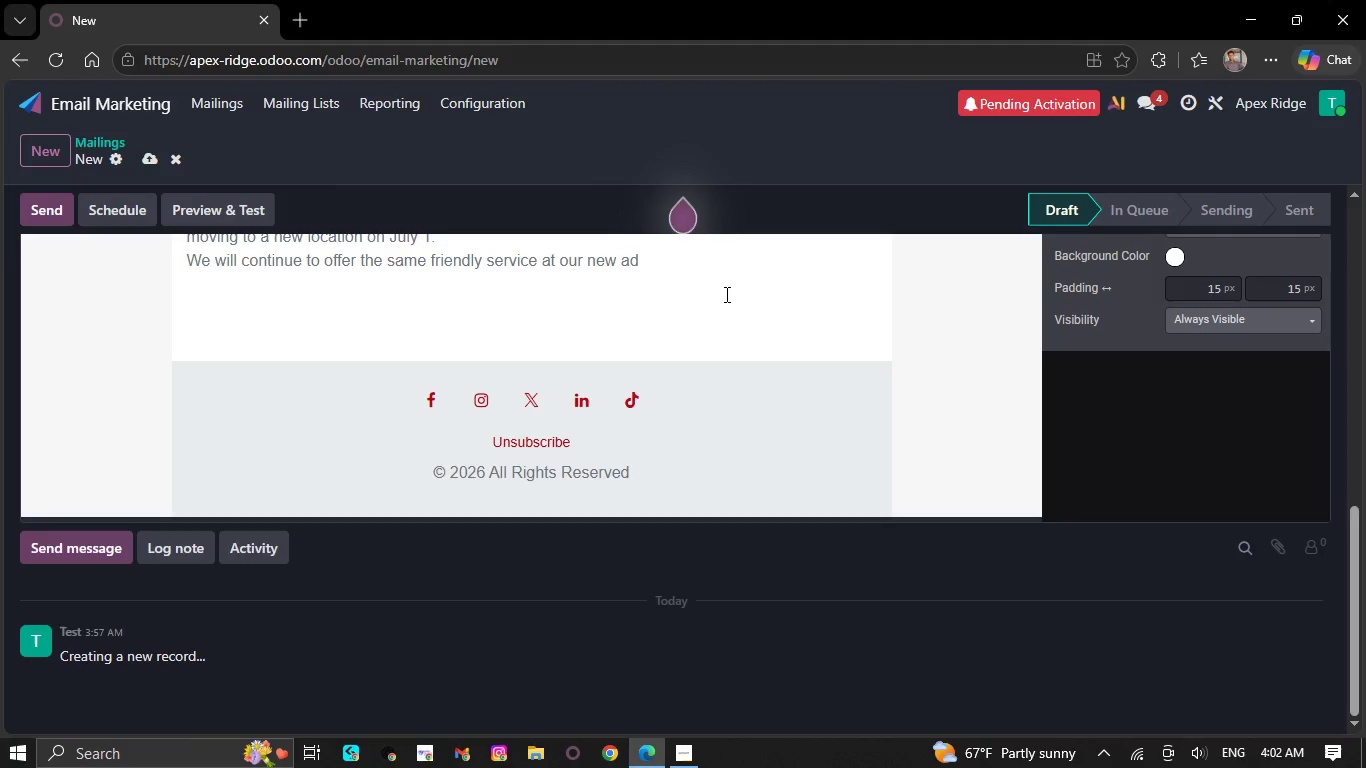 
key(Backspace)
 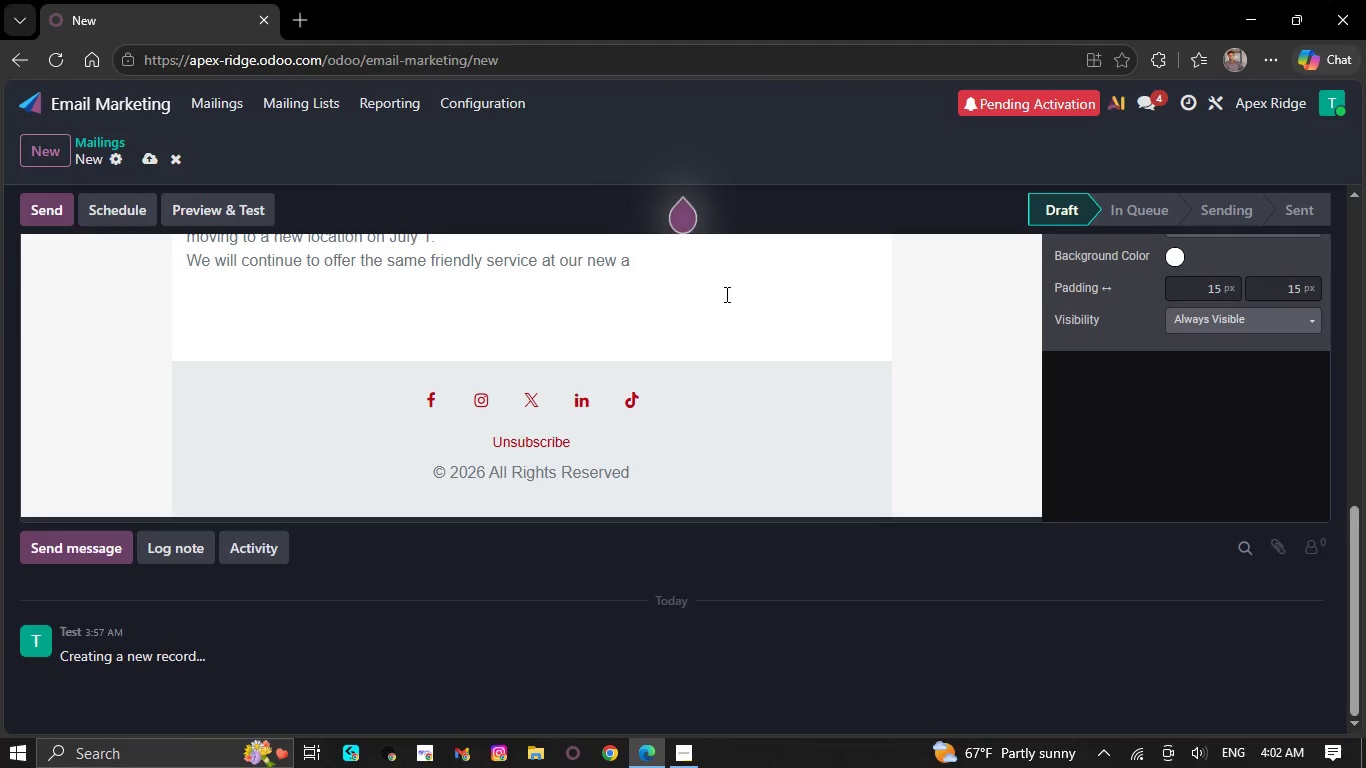 
key(Backspace)
 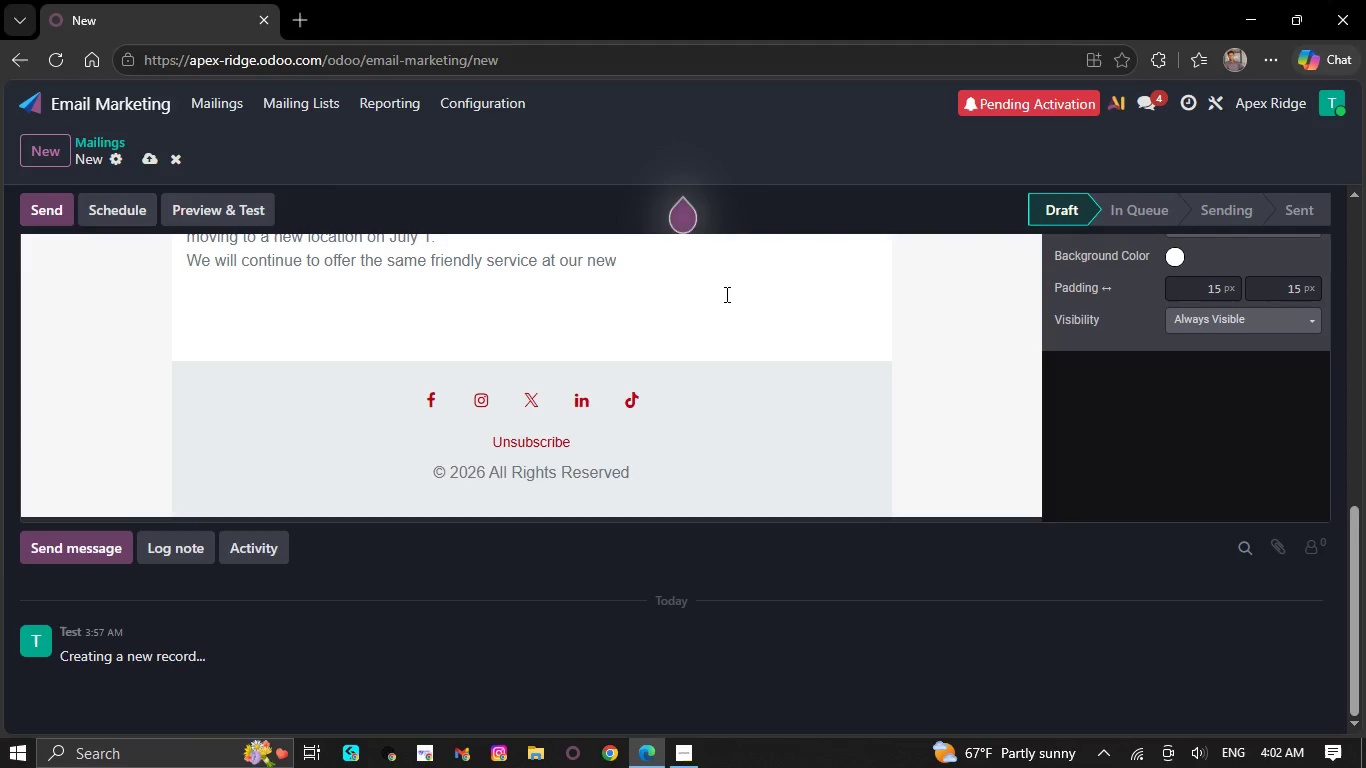 
key(Backspace)
 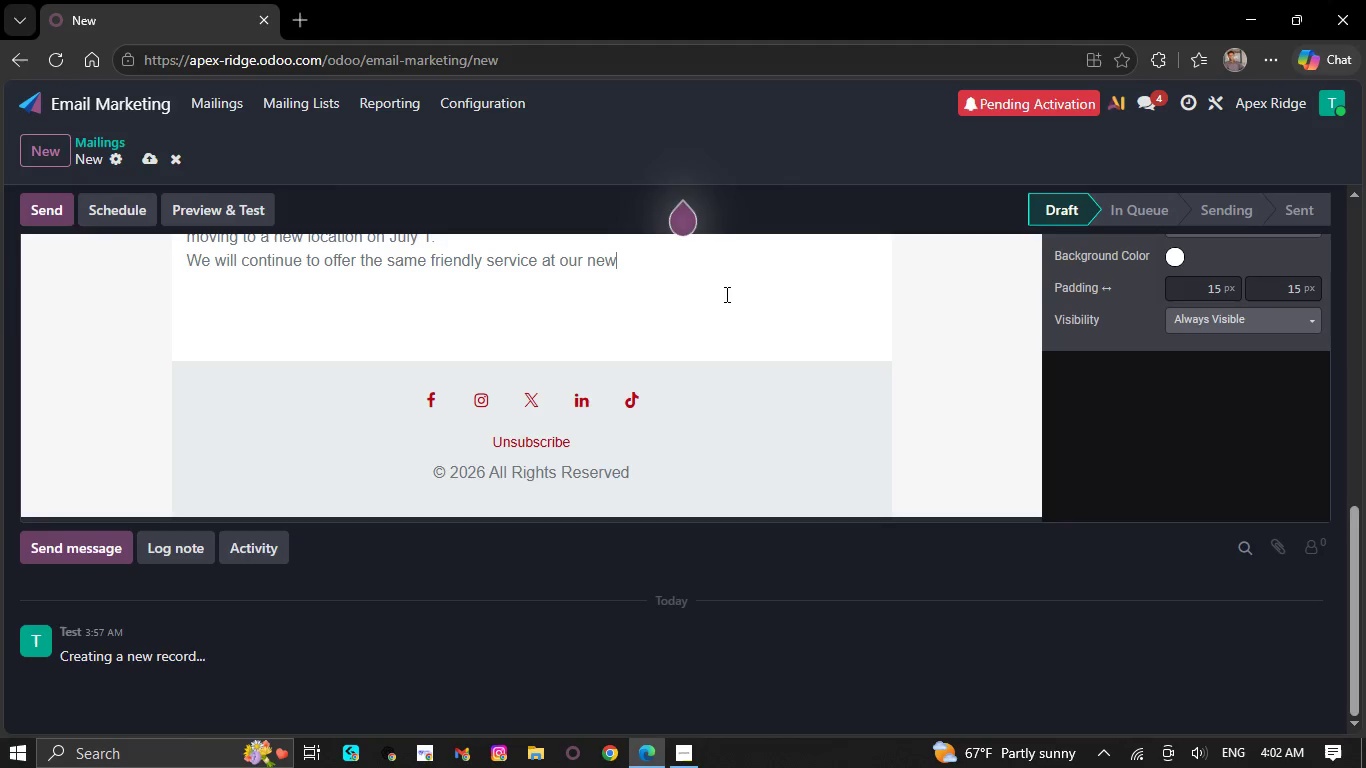 
key(Backspace)
 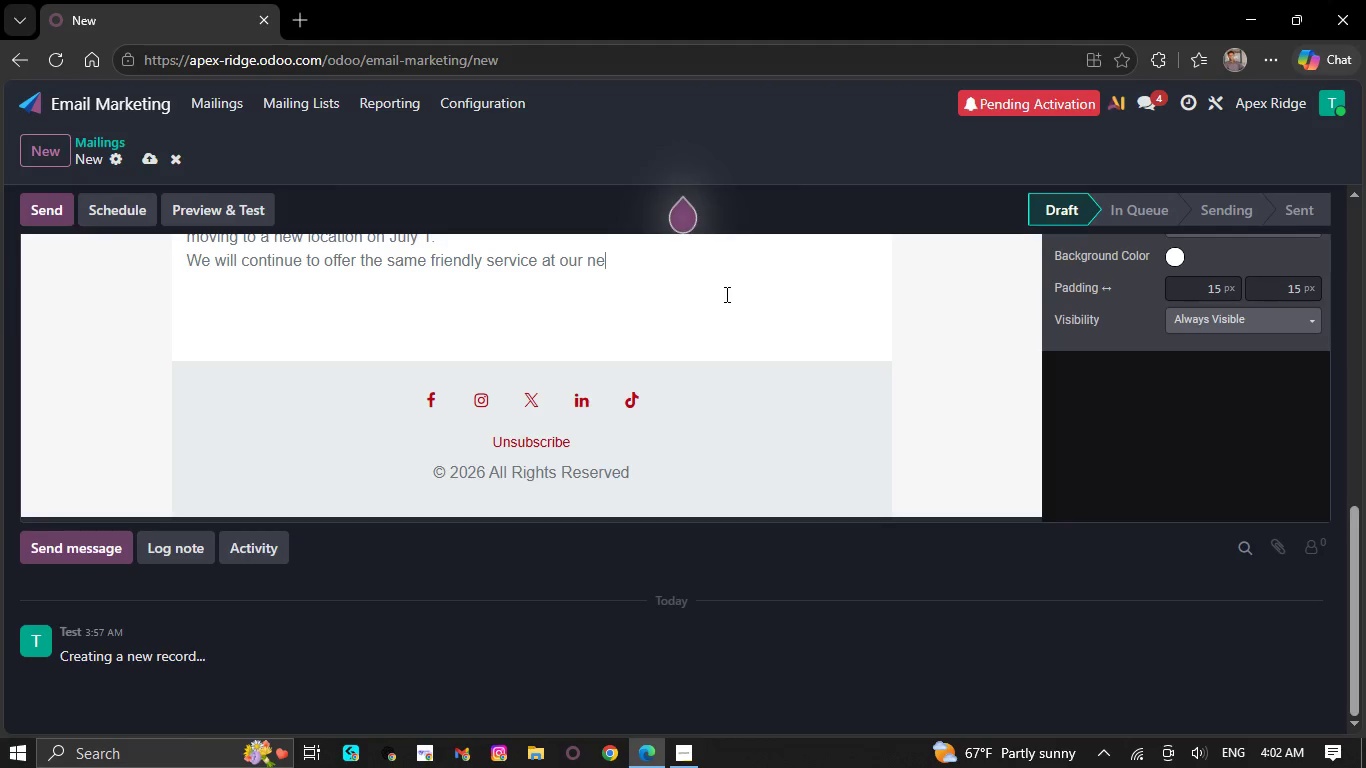 
key(Backspace)
 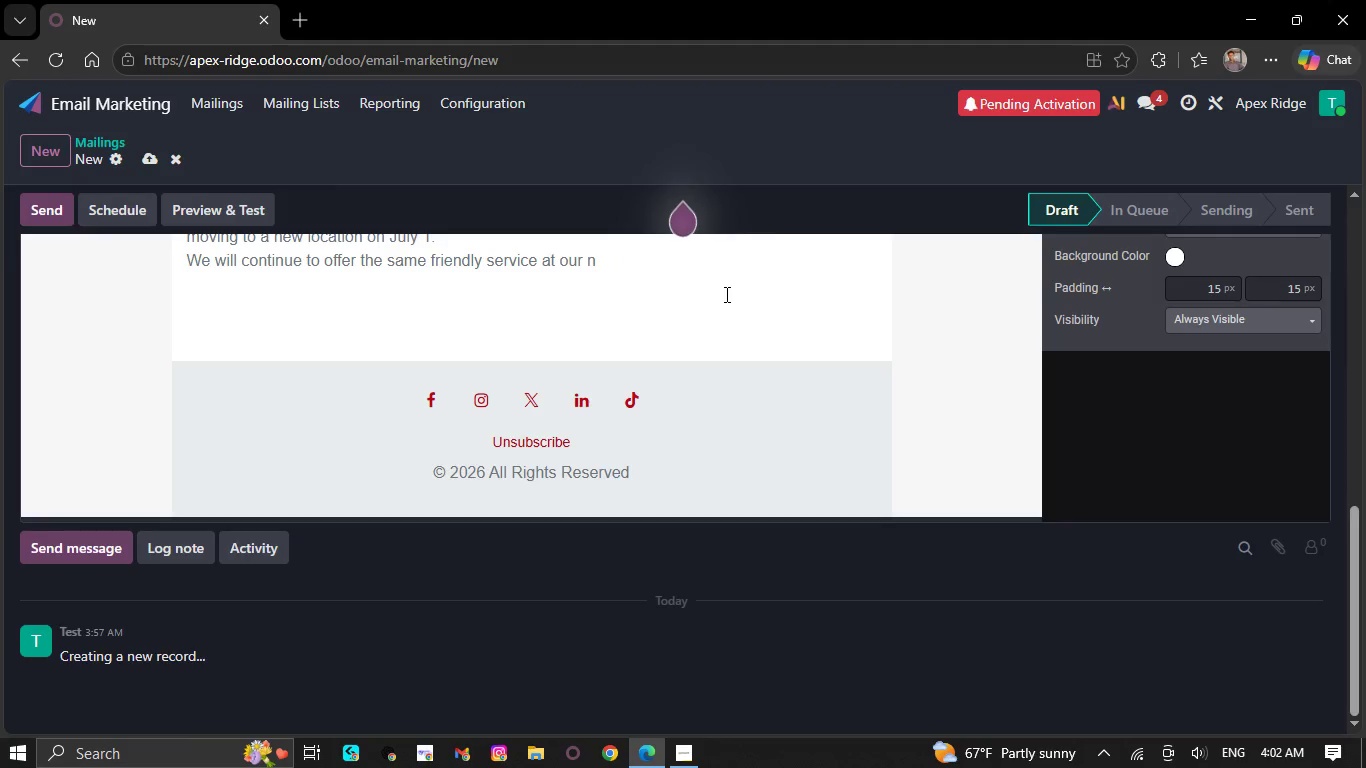 
key(Backspace)
 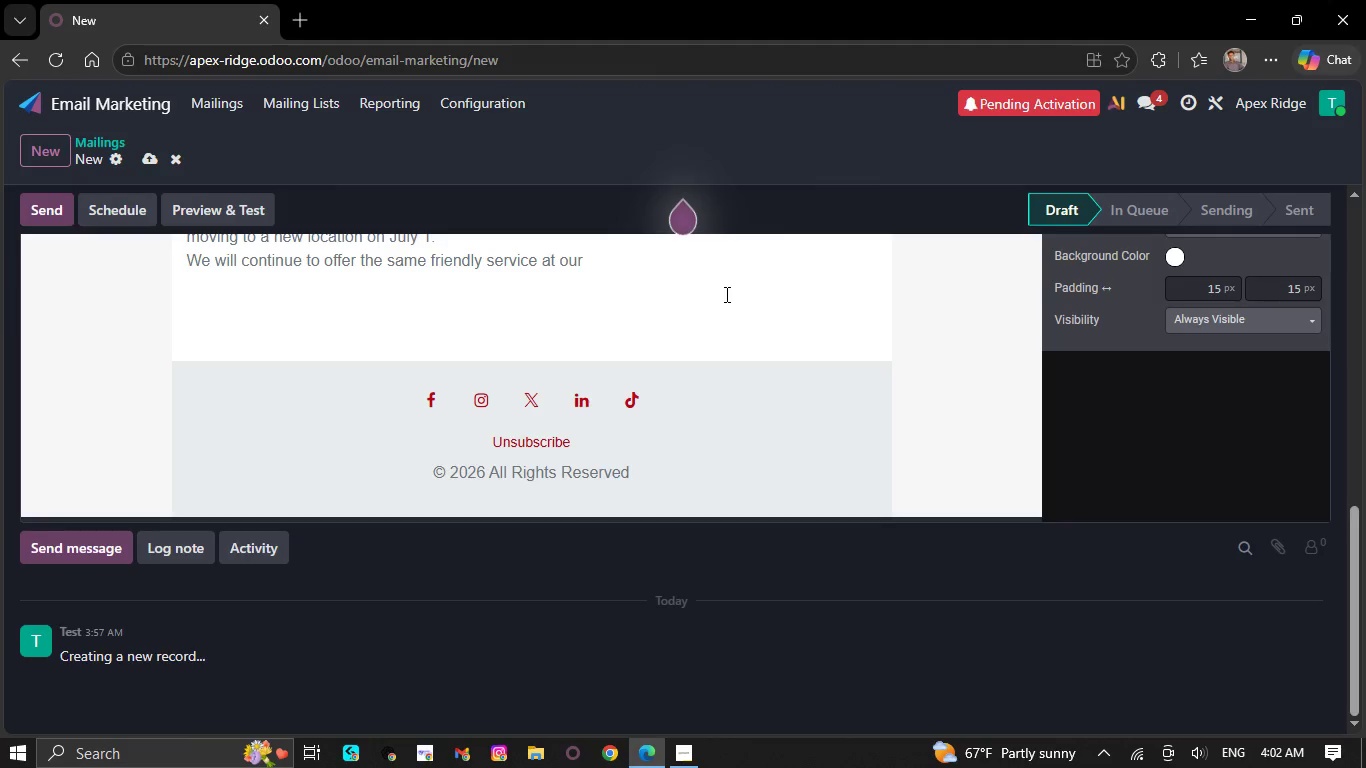 
key(Backspace)
 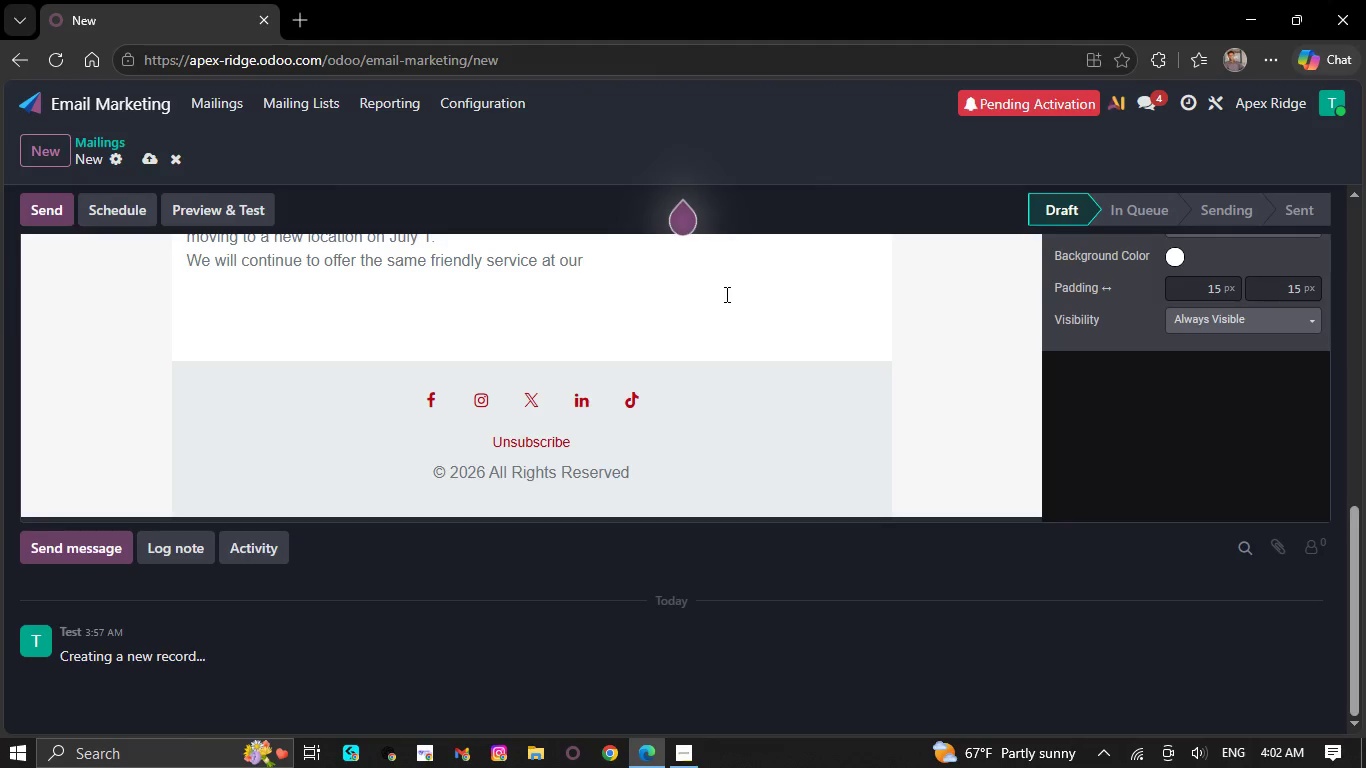 
key(Backspace)
 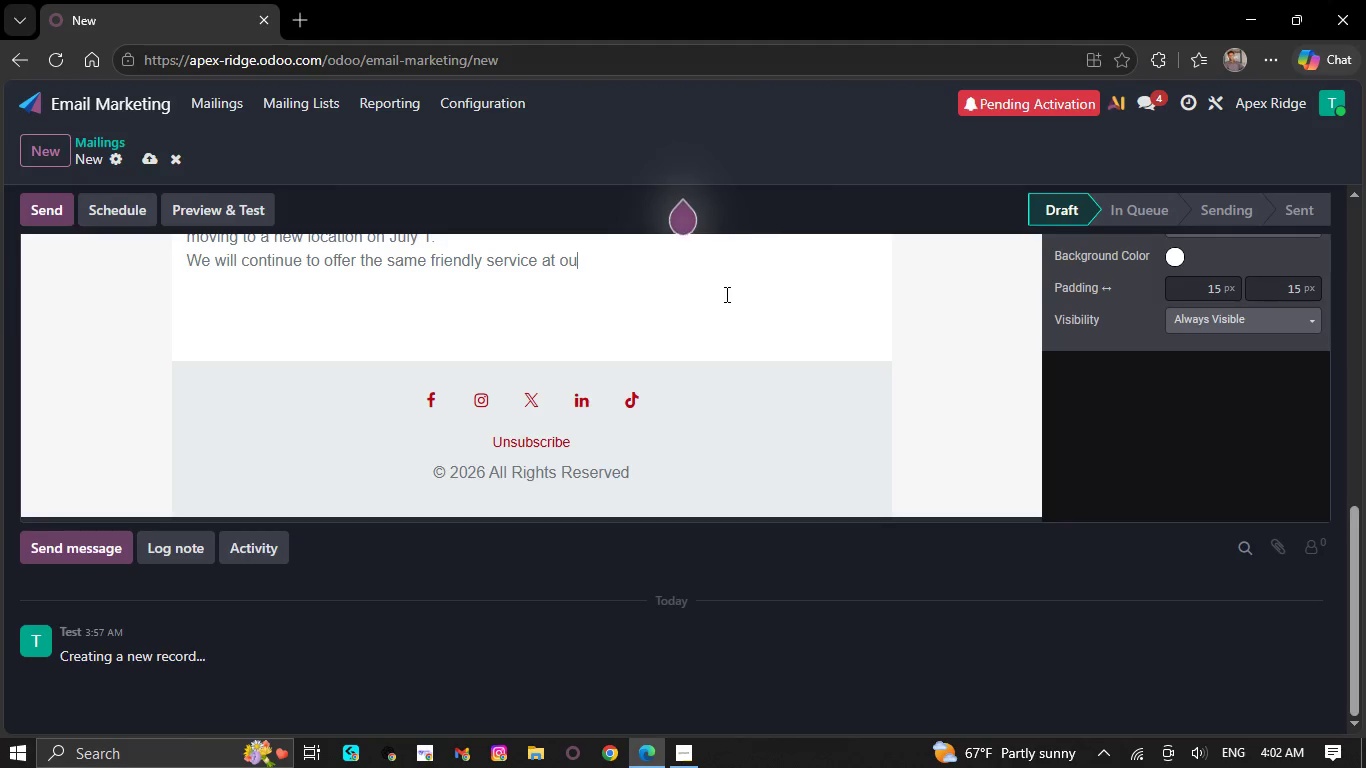 
key(Backspace)
 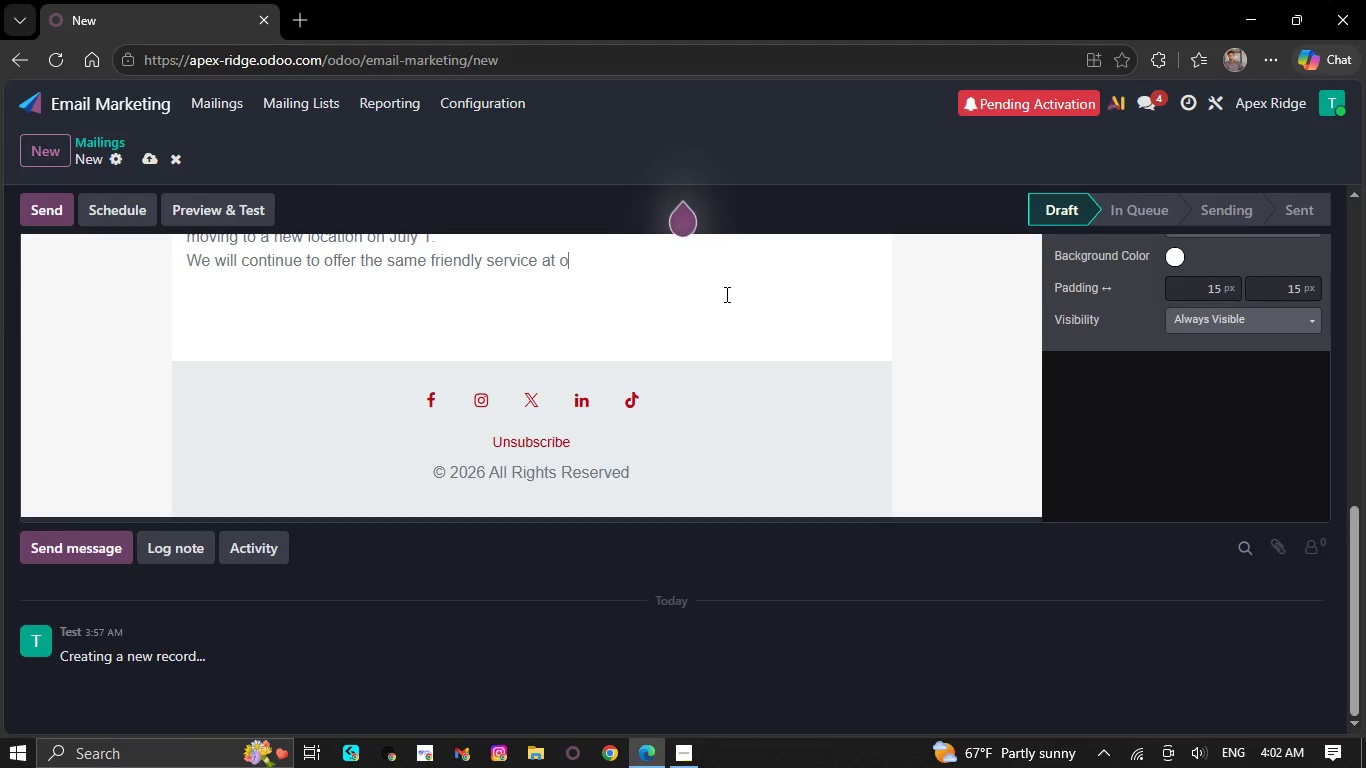 
key(Backspace)
 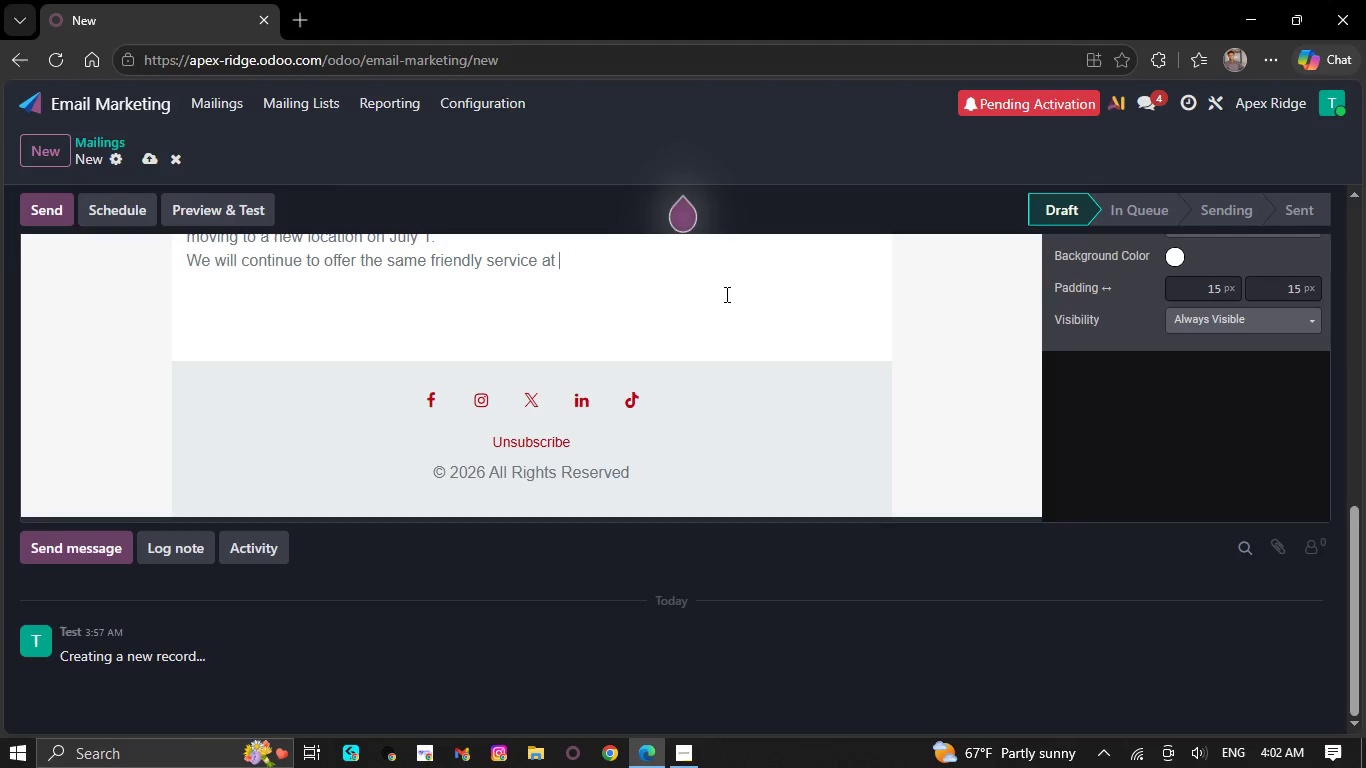 
key(Backspace)
 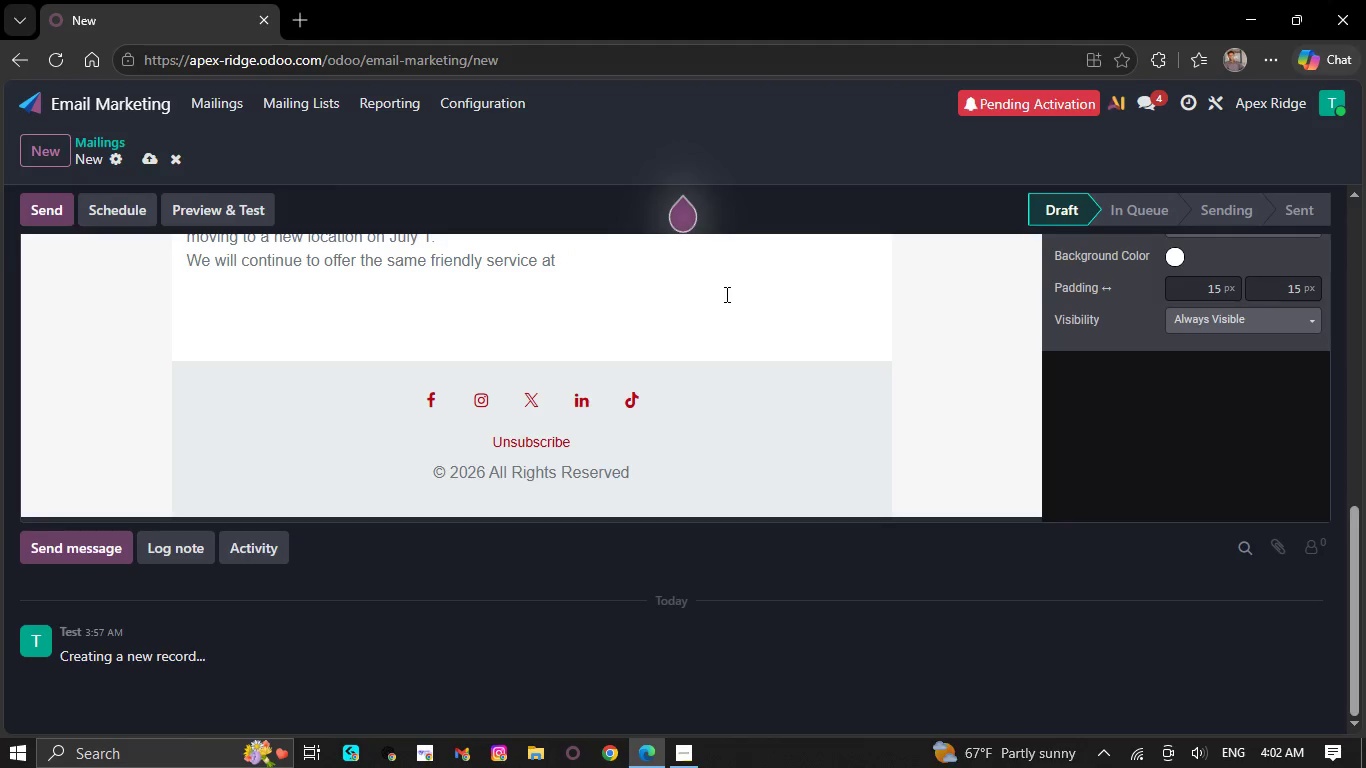 
key(Backspace)
 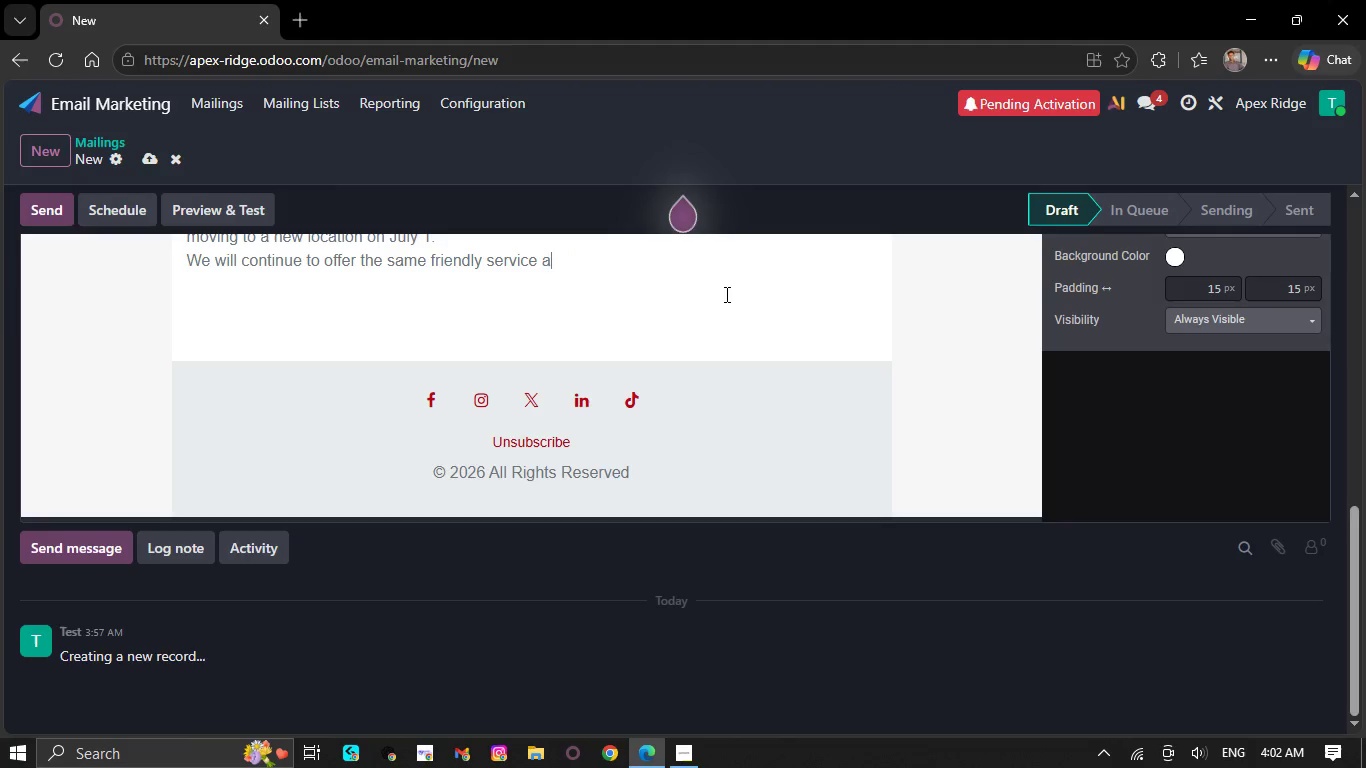 
key(Backspace)
 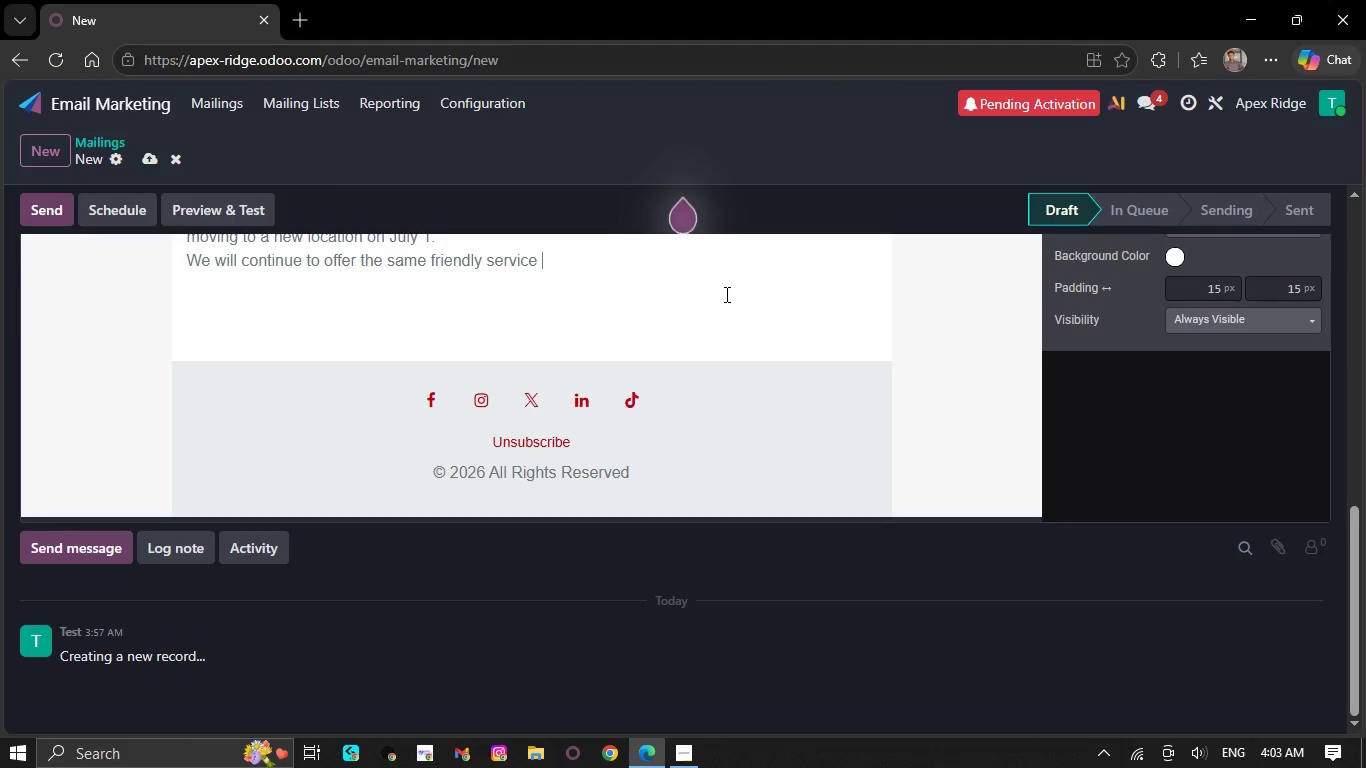 
key(Backspace)
 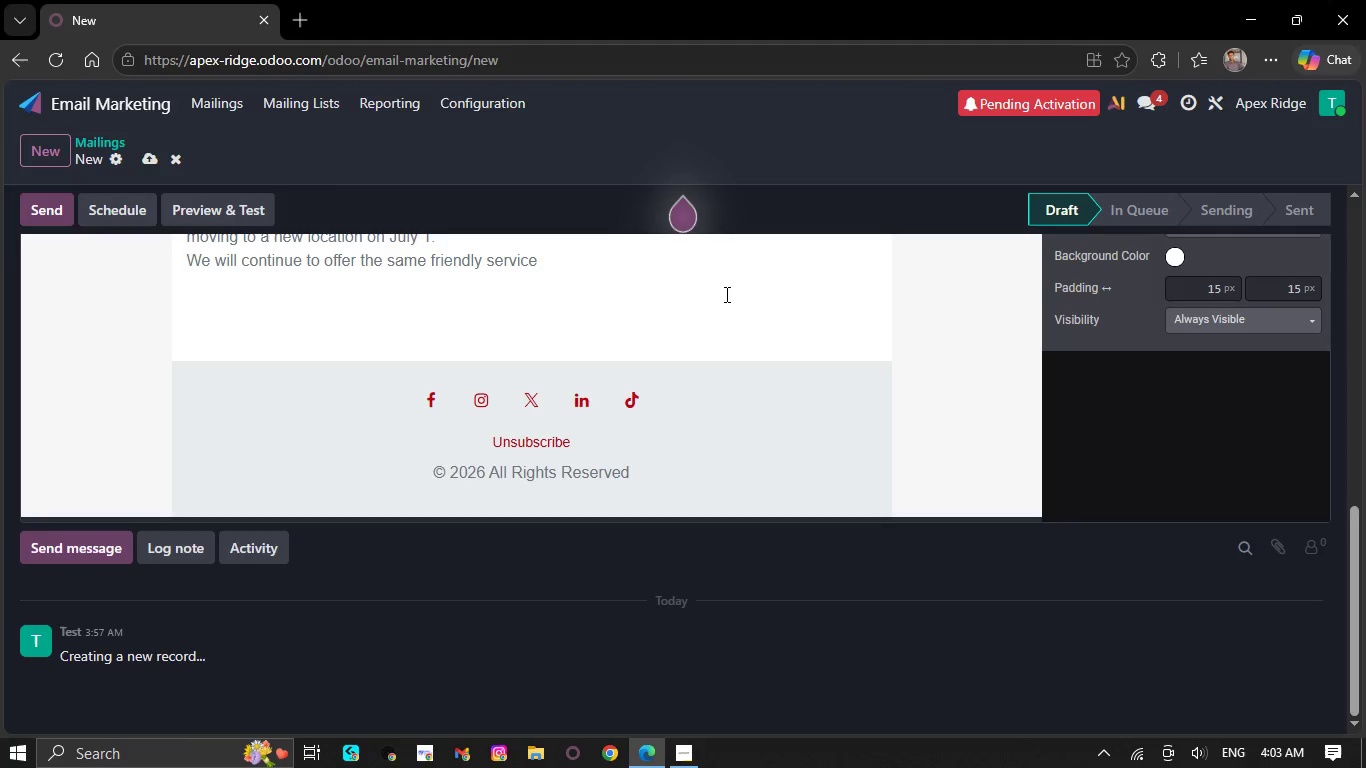 
key(Backspace)
 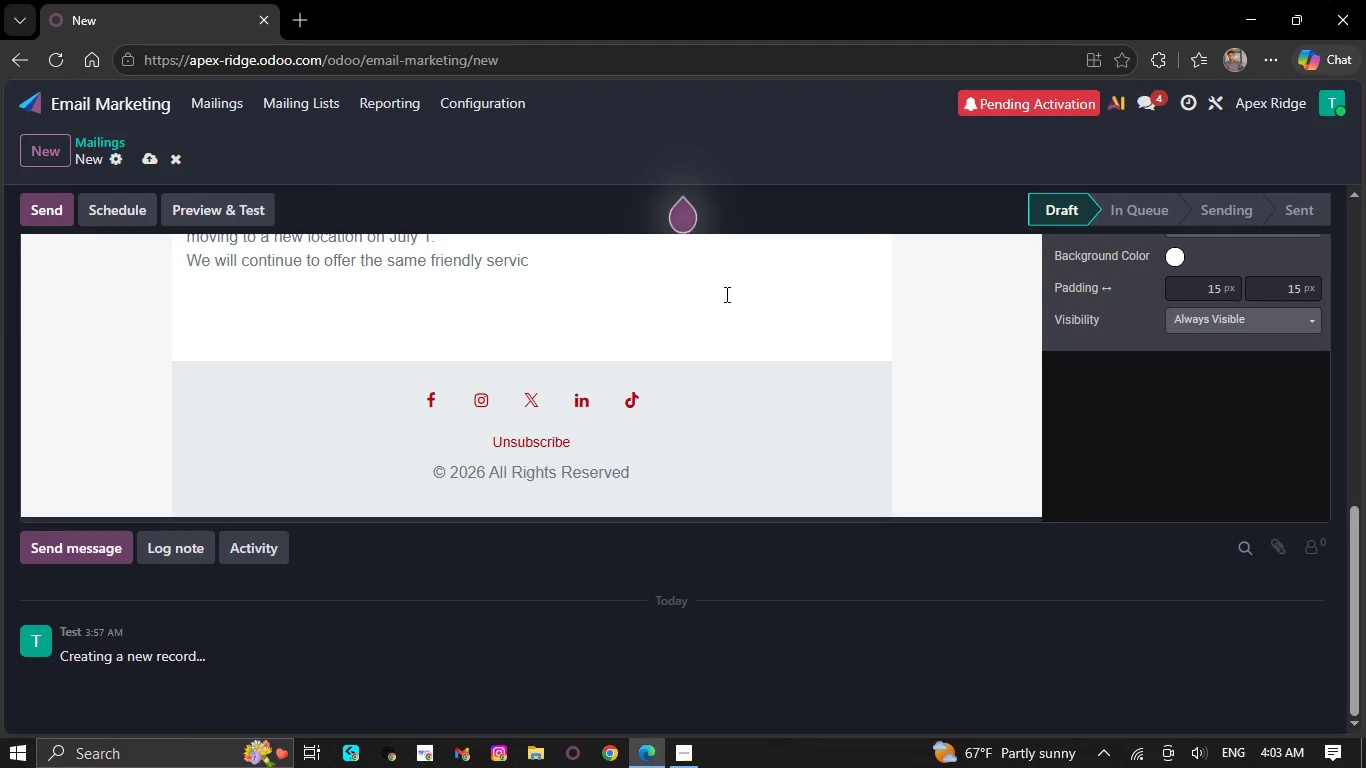 
key(Backspace)
 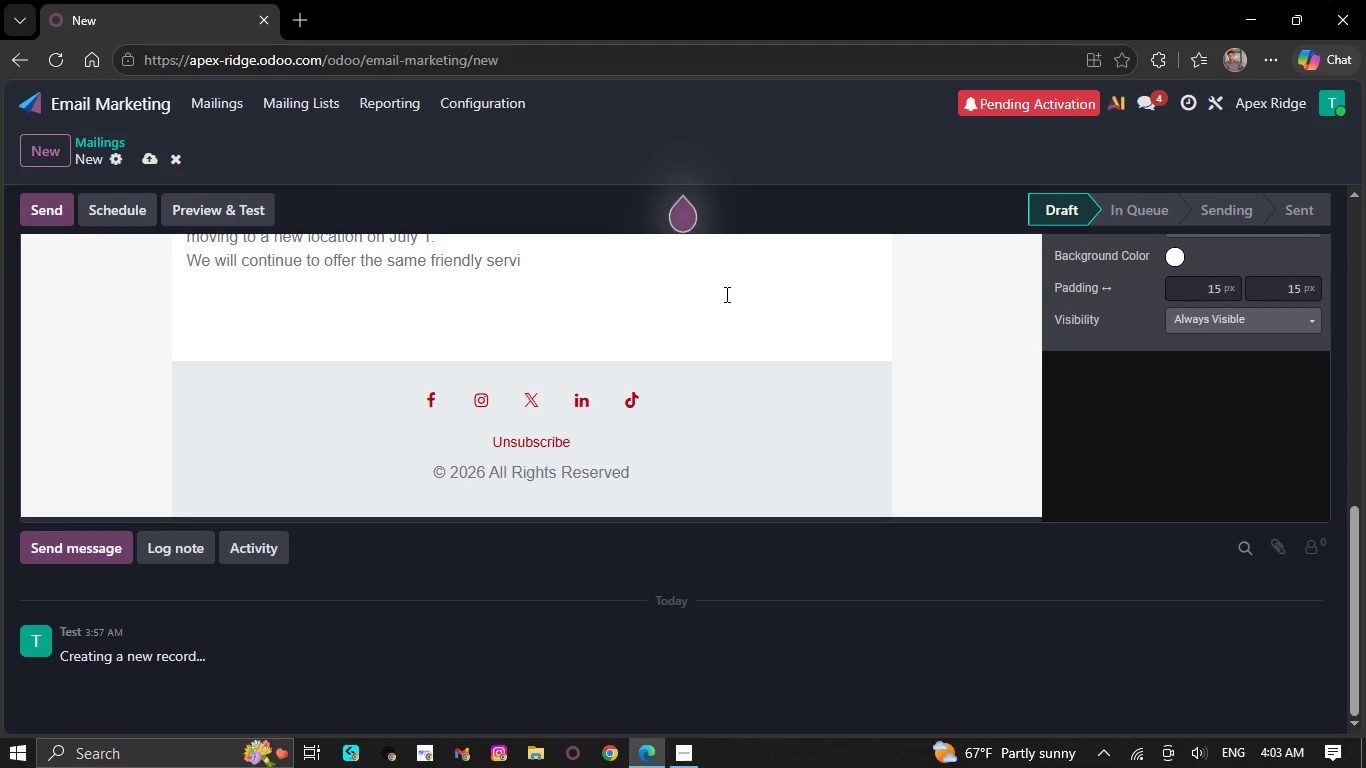 
key(Backspace)
 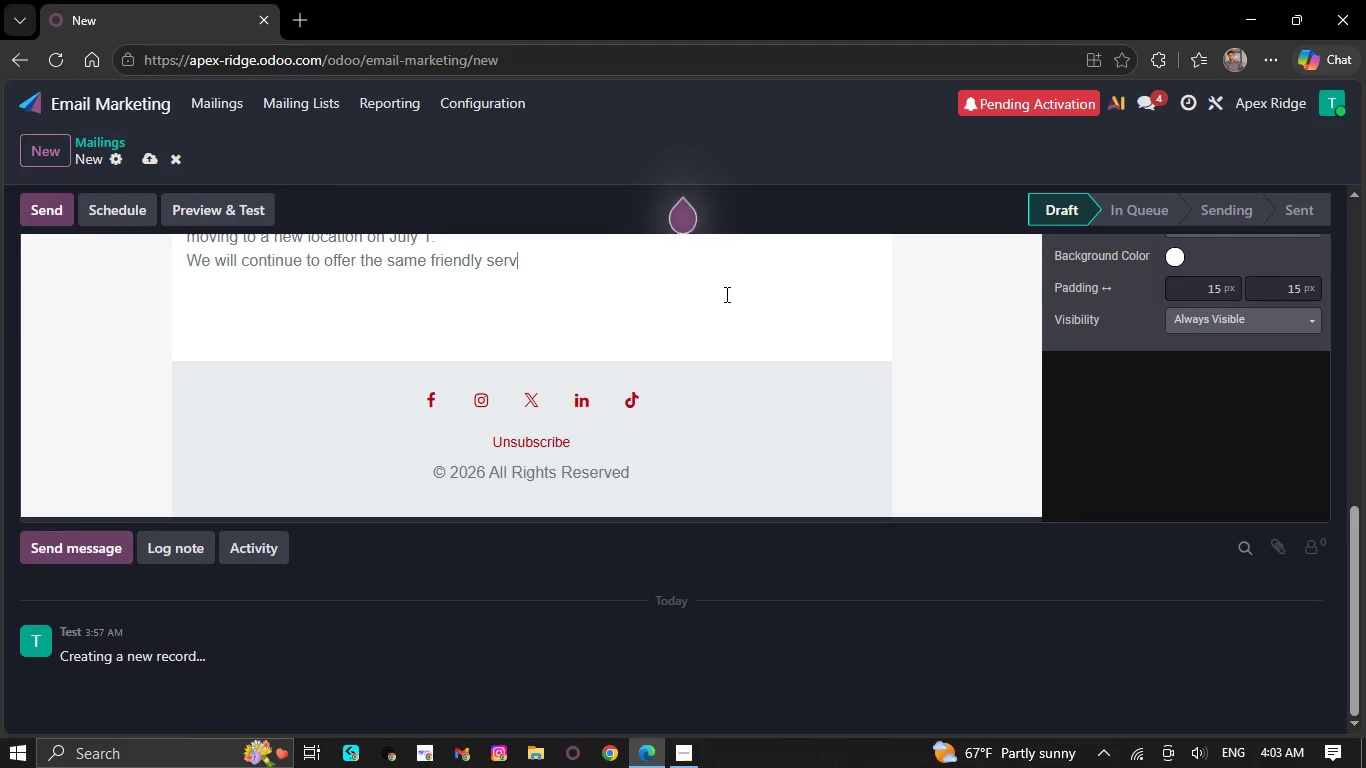 
key(Backspace)
 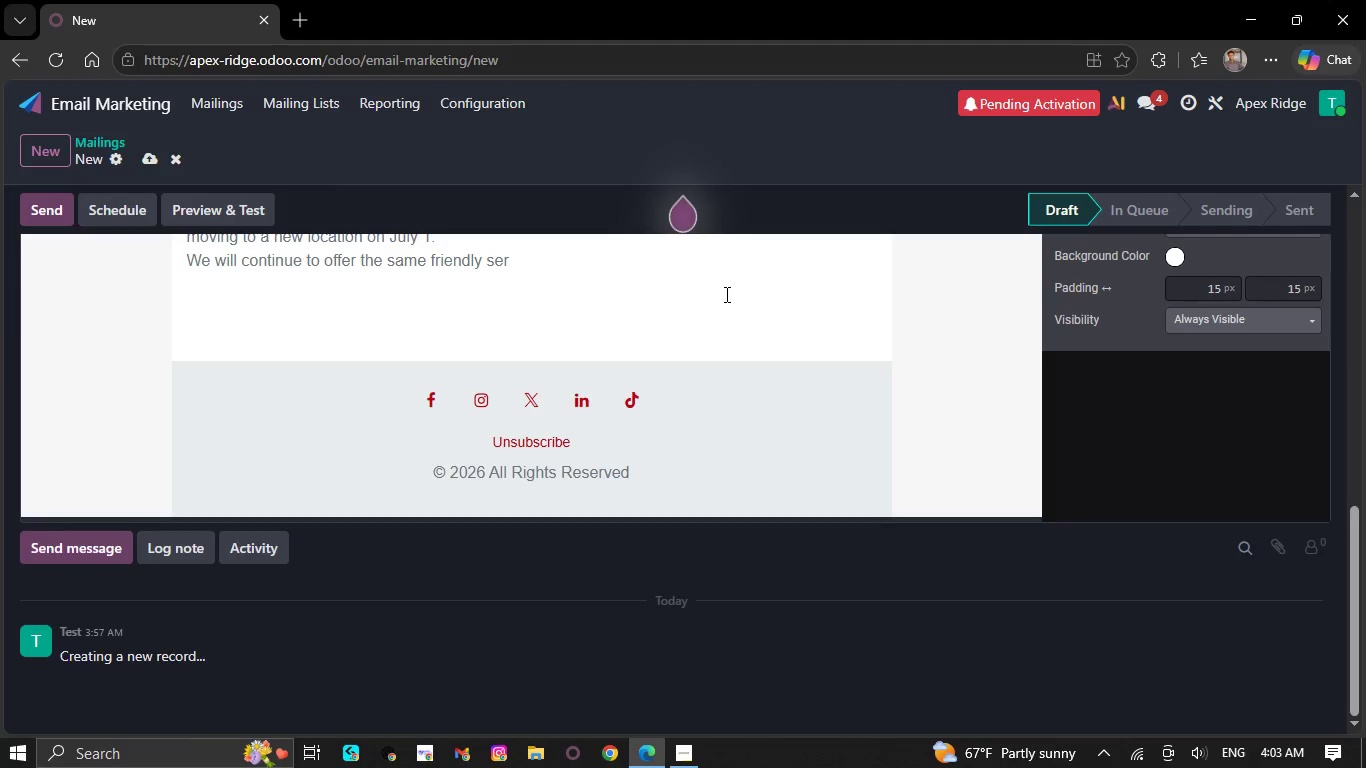 
key(Backspace)
 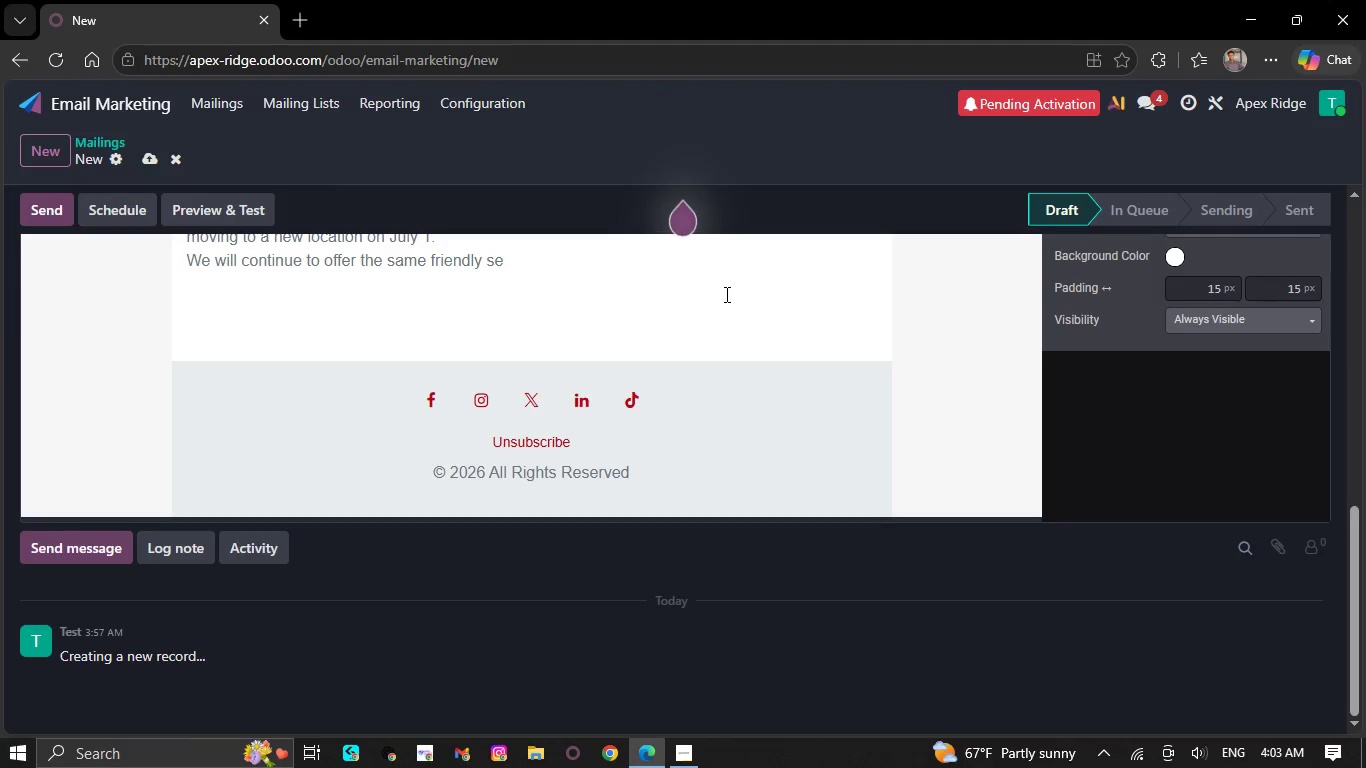 
wait(8.17)
 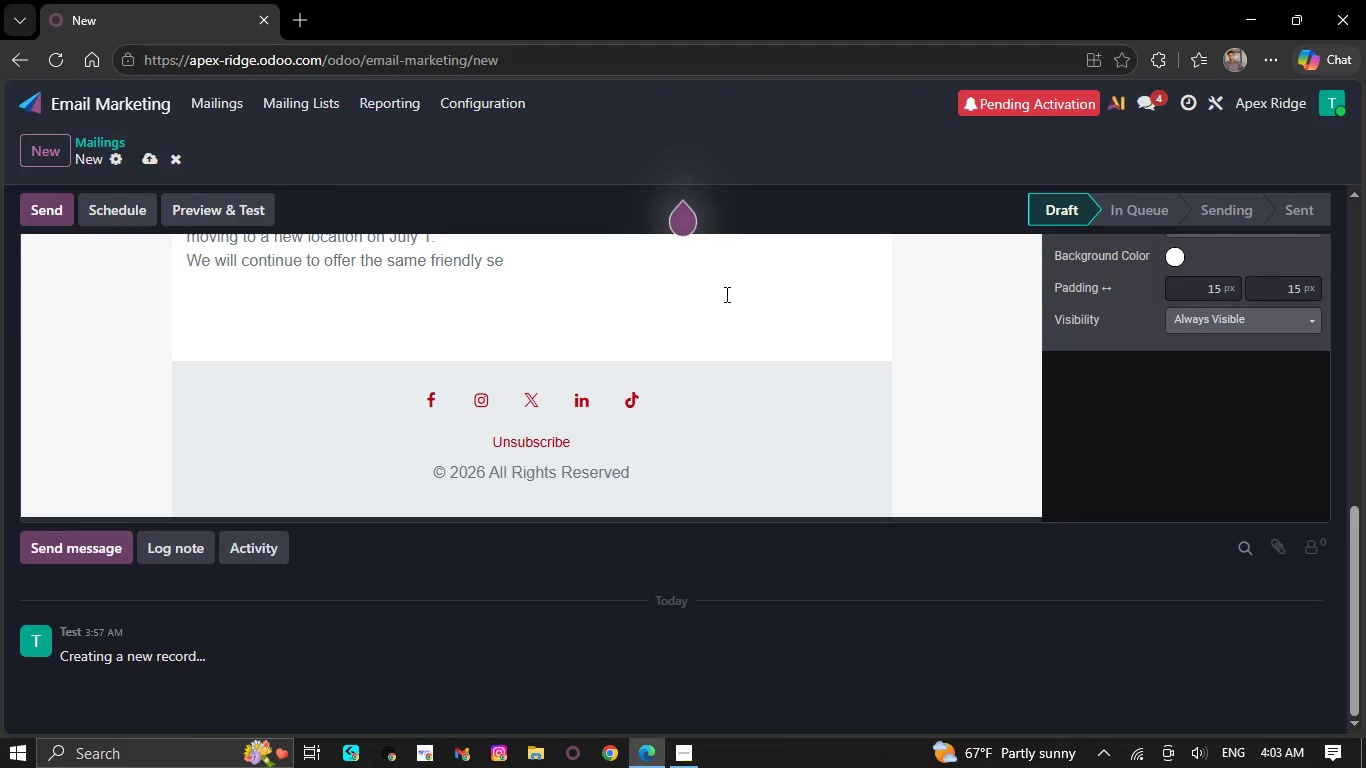 
key(Backspace)
 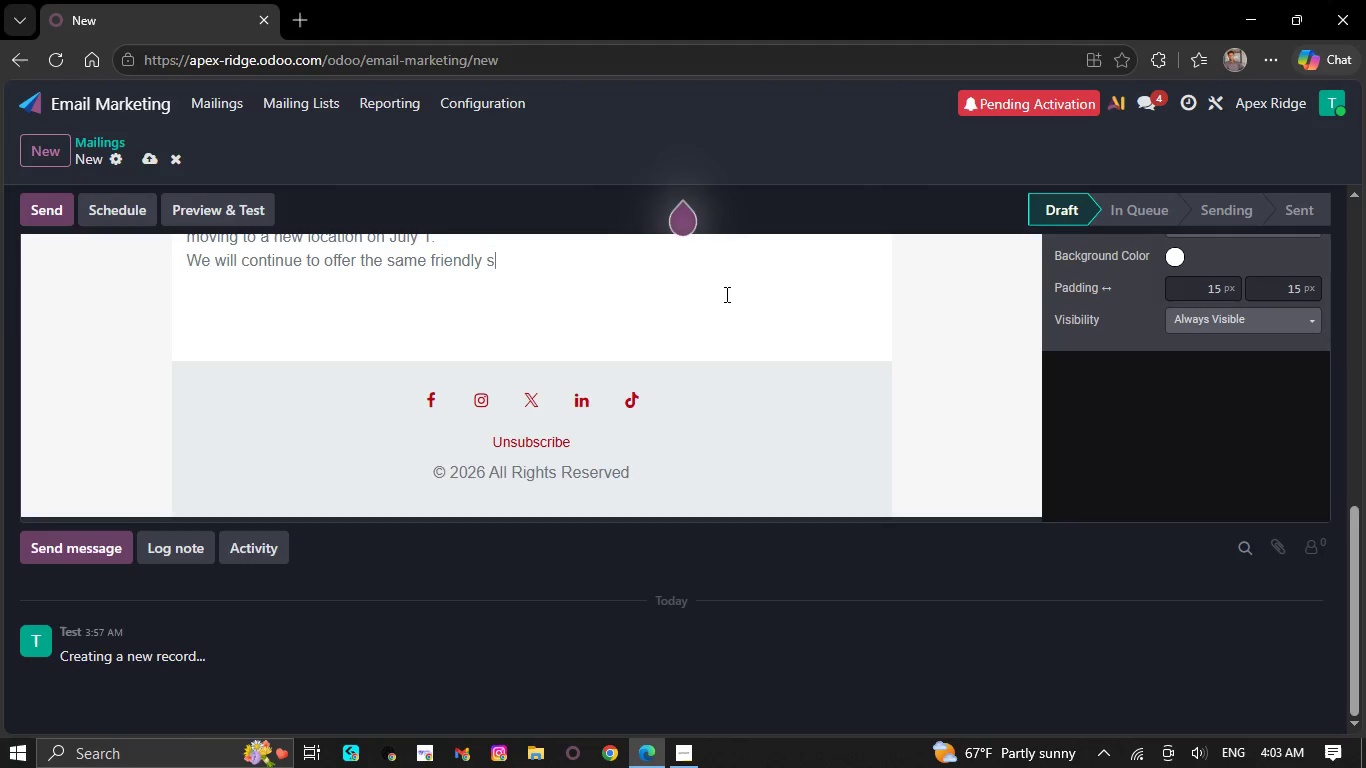 
wait(6.5)
 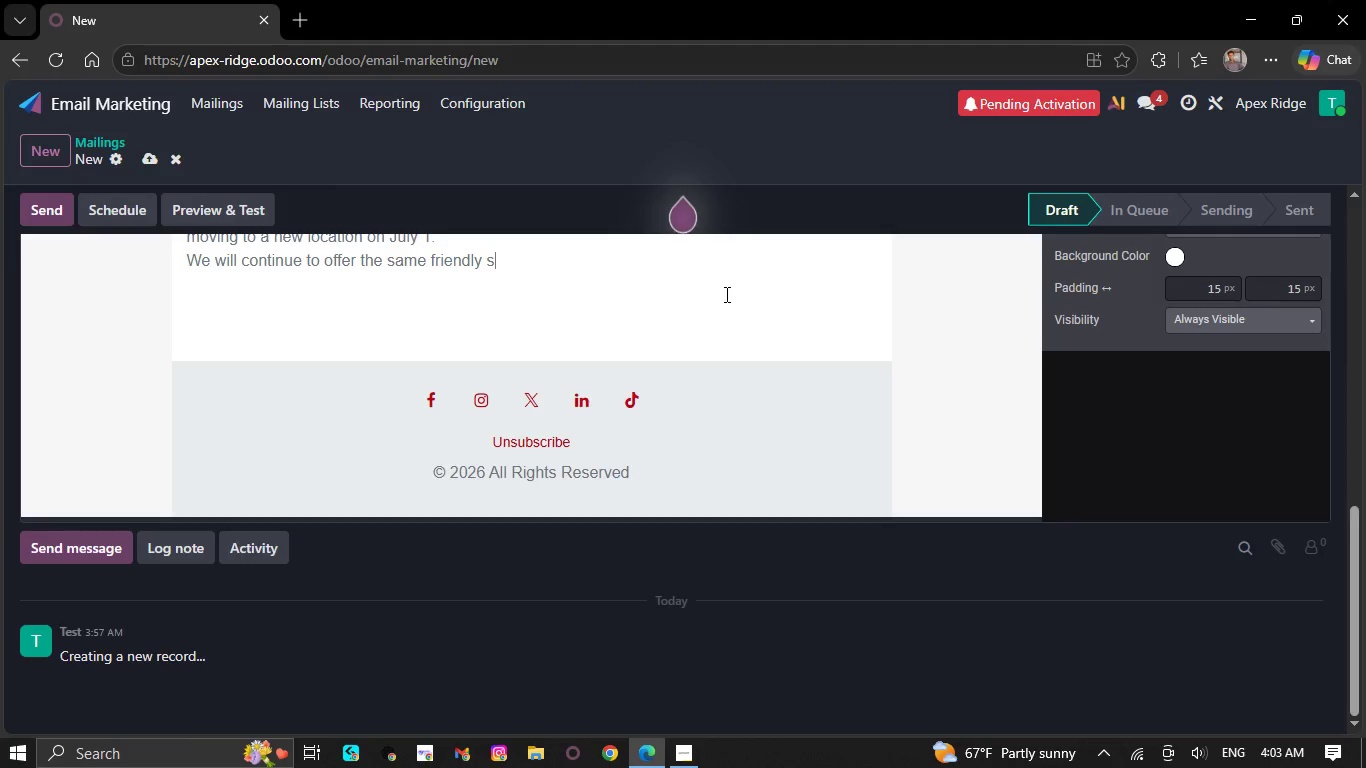 
key(Backspace)
 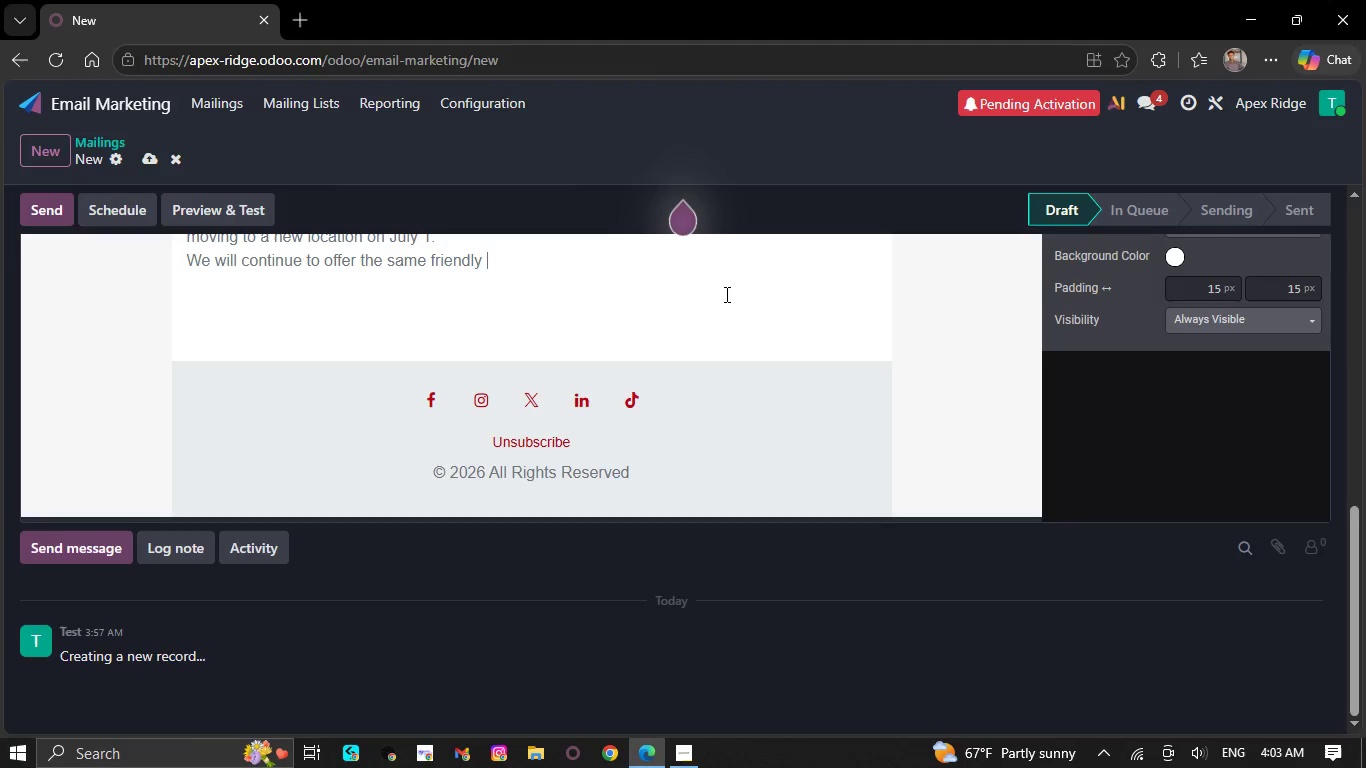 
key(Backspace)
 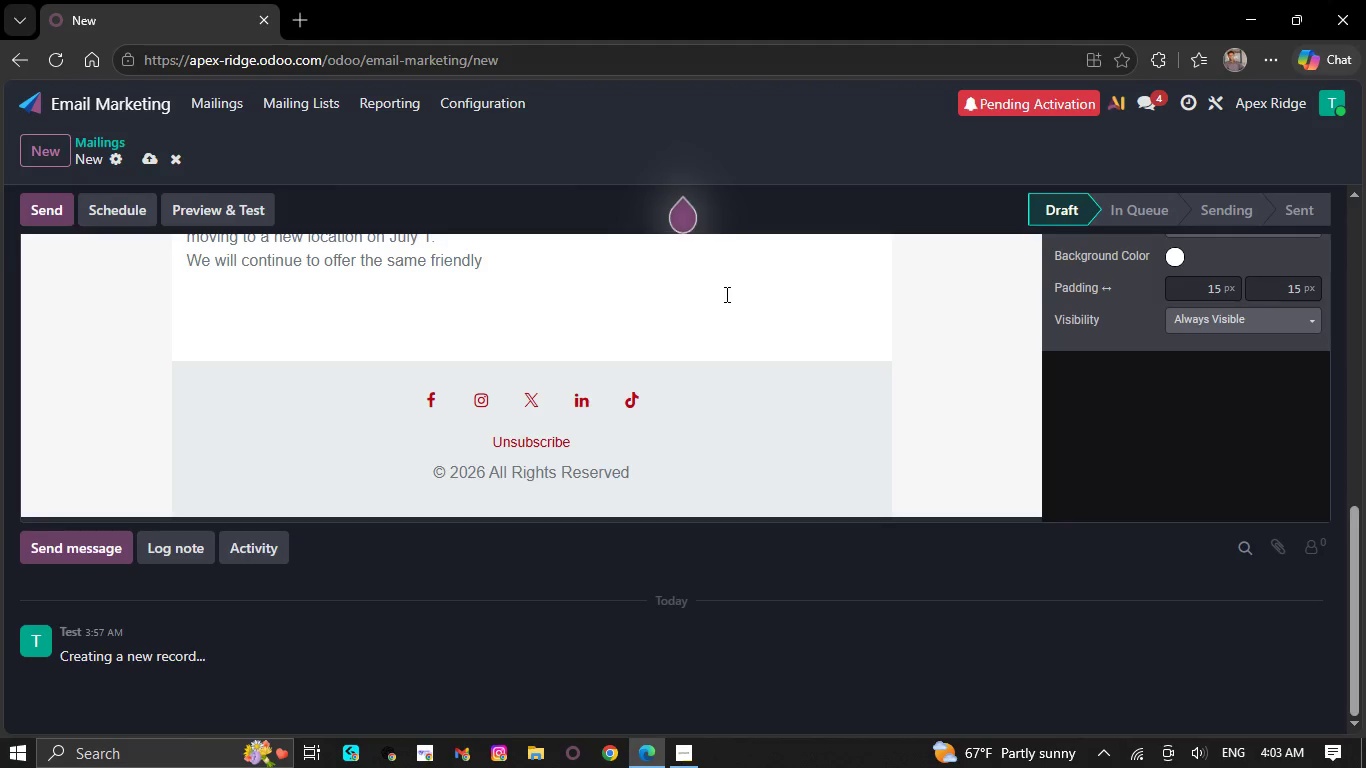 
key(Backspace)
 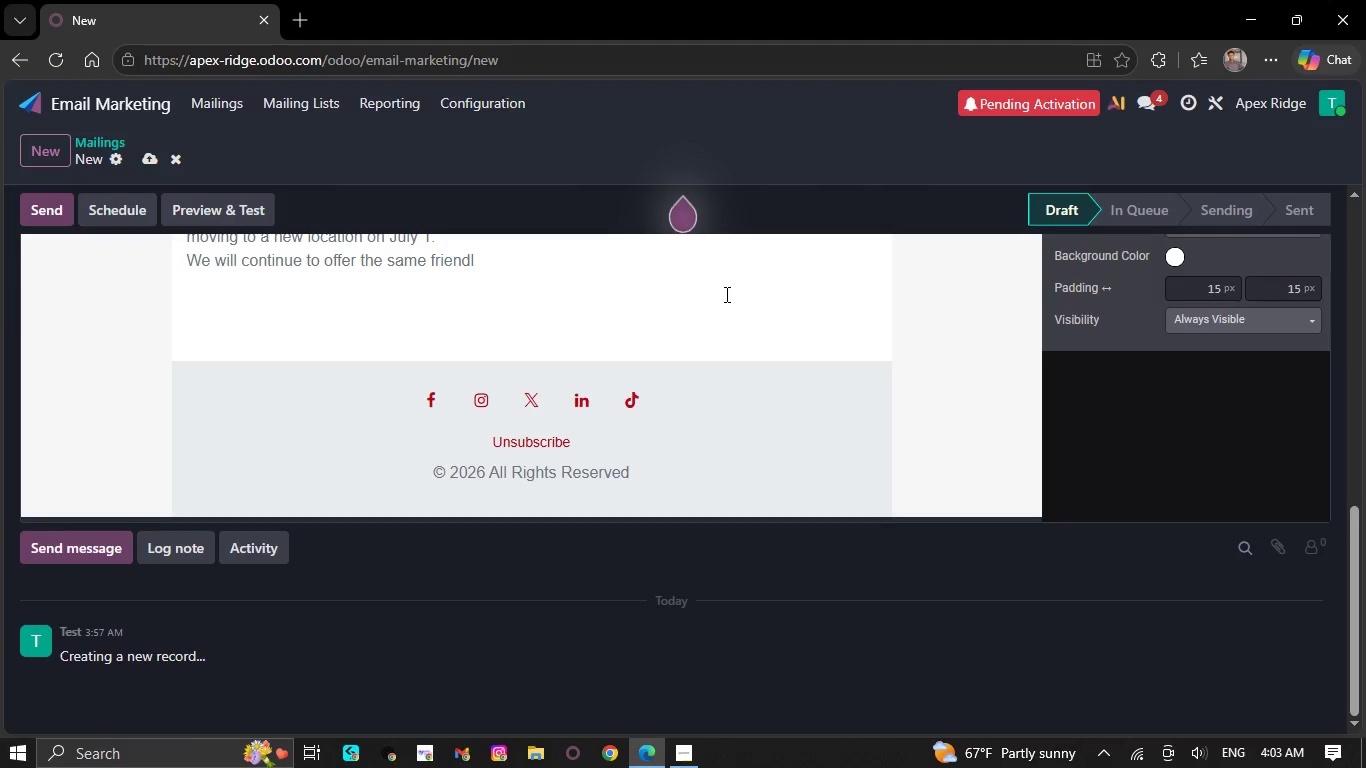 
key(Backspace)
 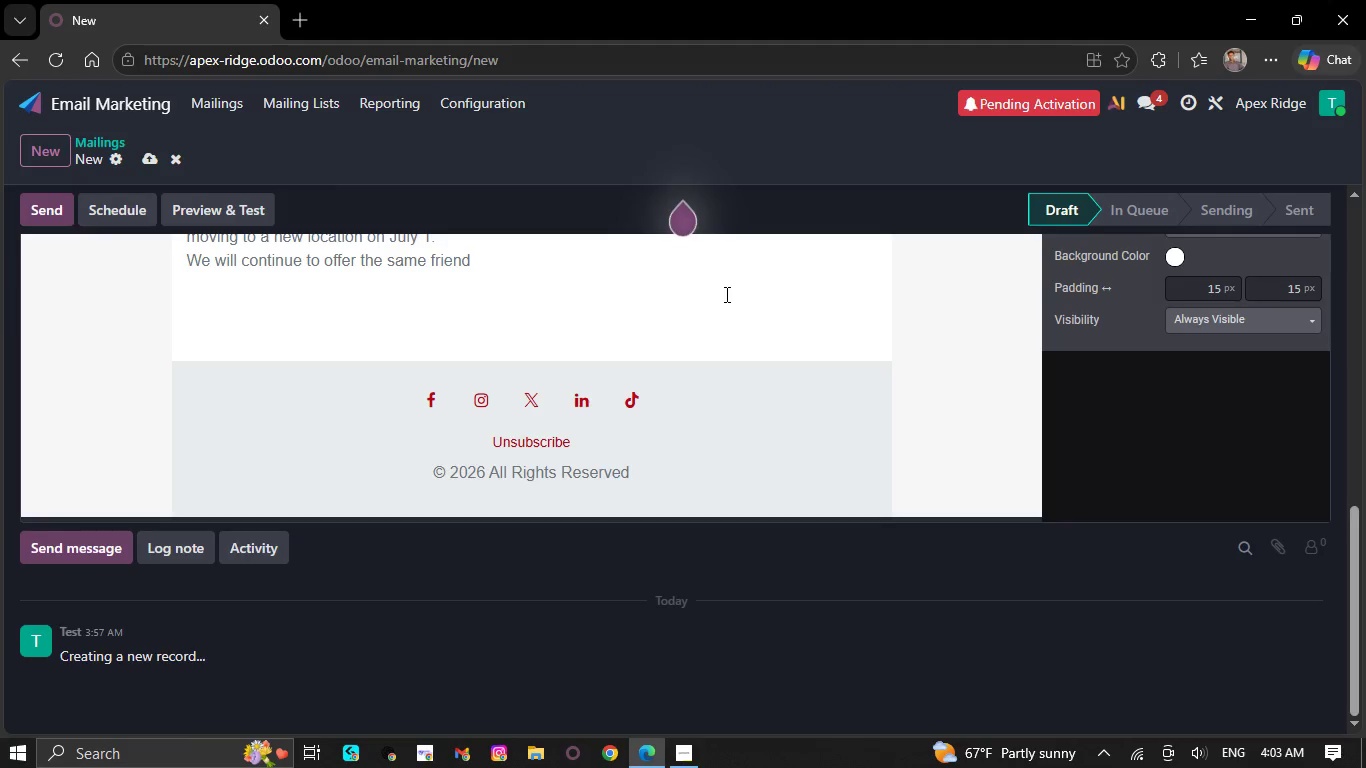 
key(Backspace)
 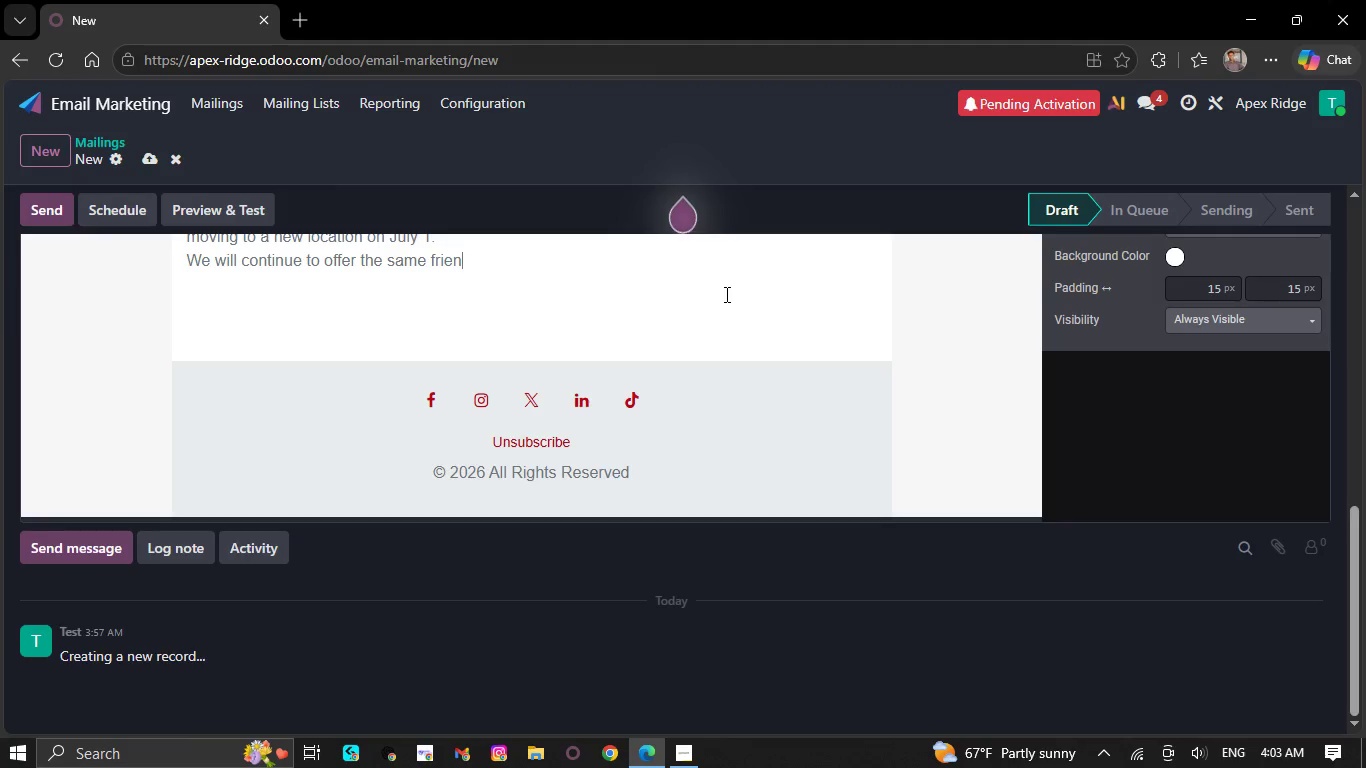 
key(Backspace)
 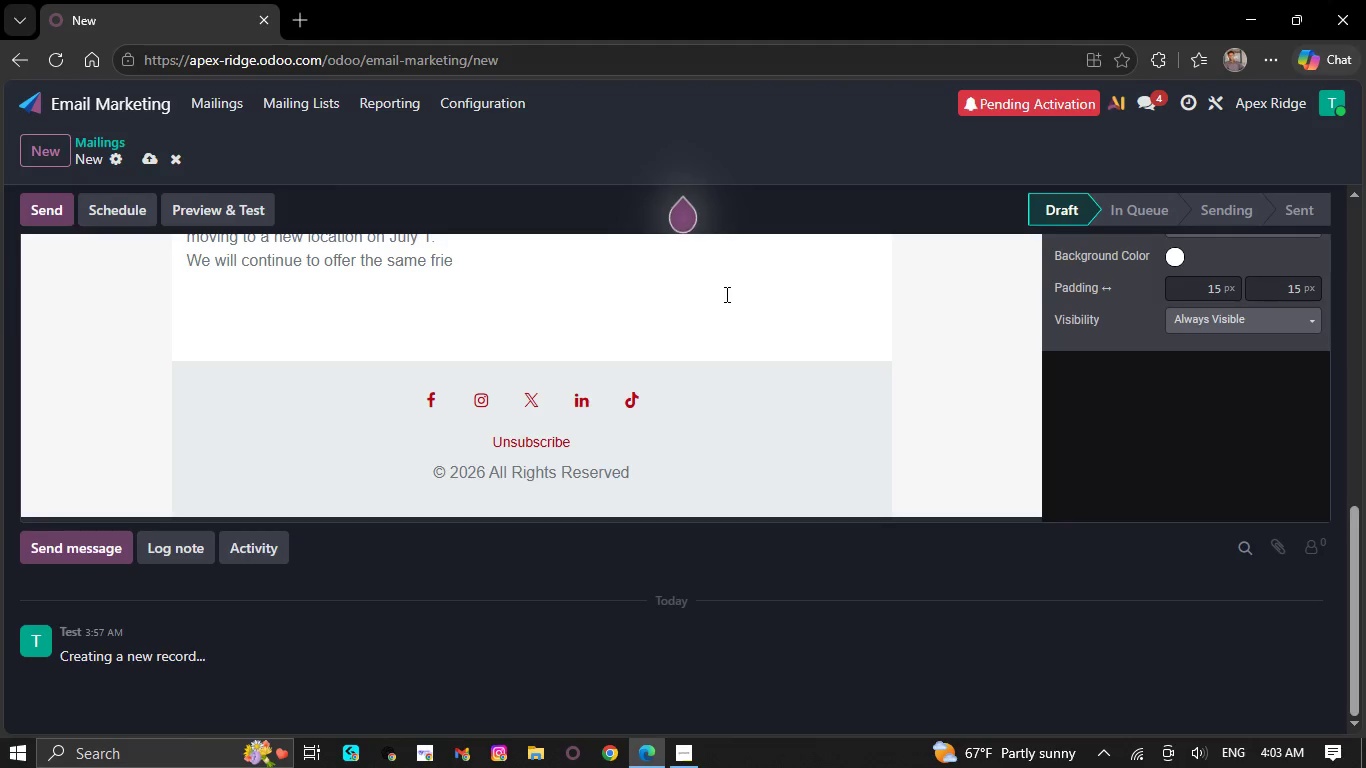 
key(Backspace)
 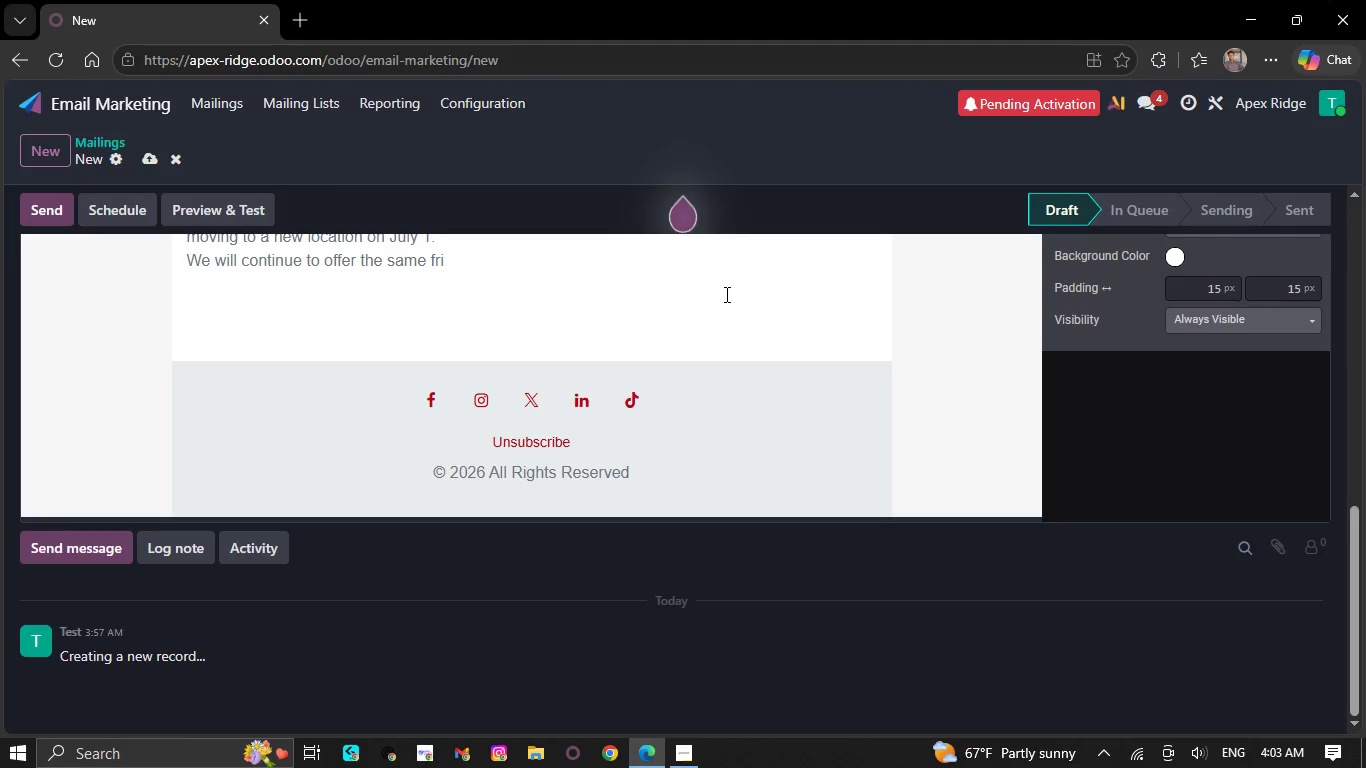 
key(Backspace)
 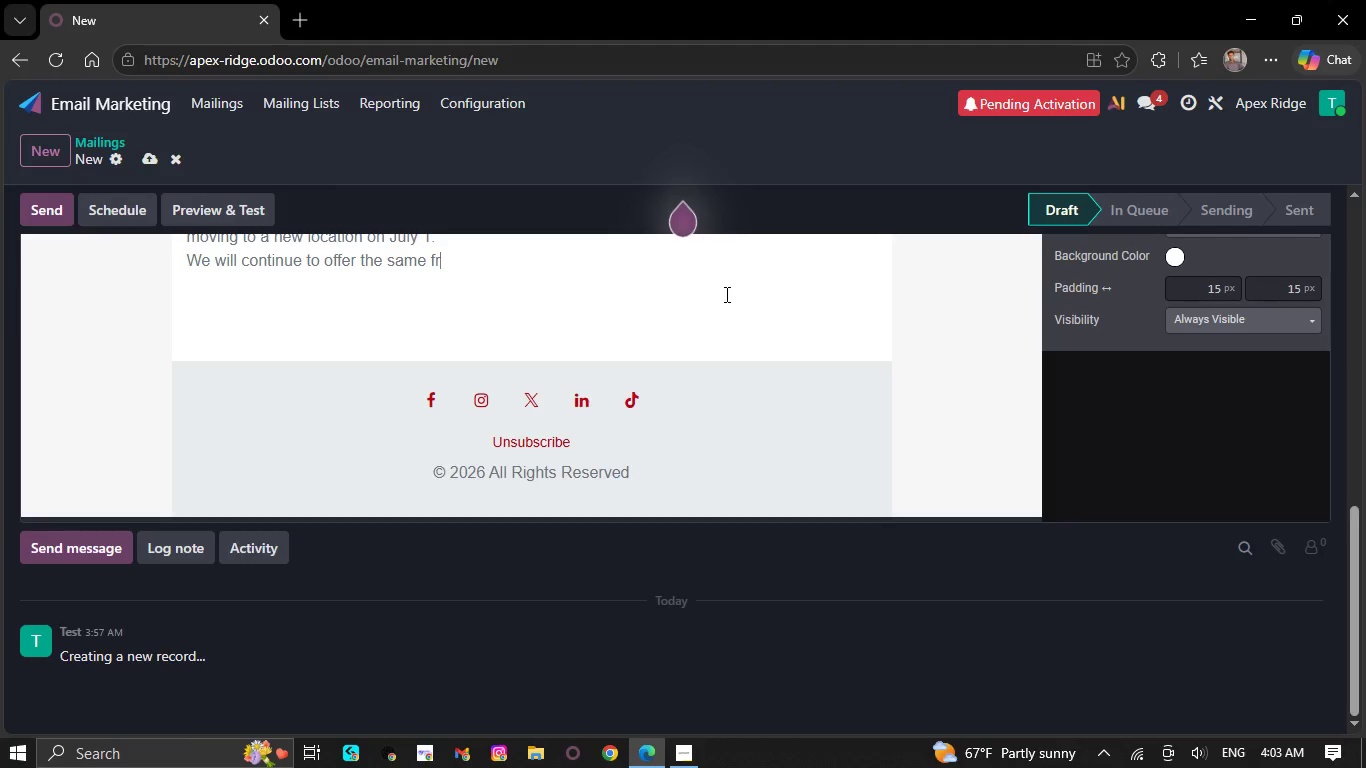 
key(Backspace)
 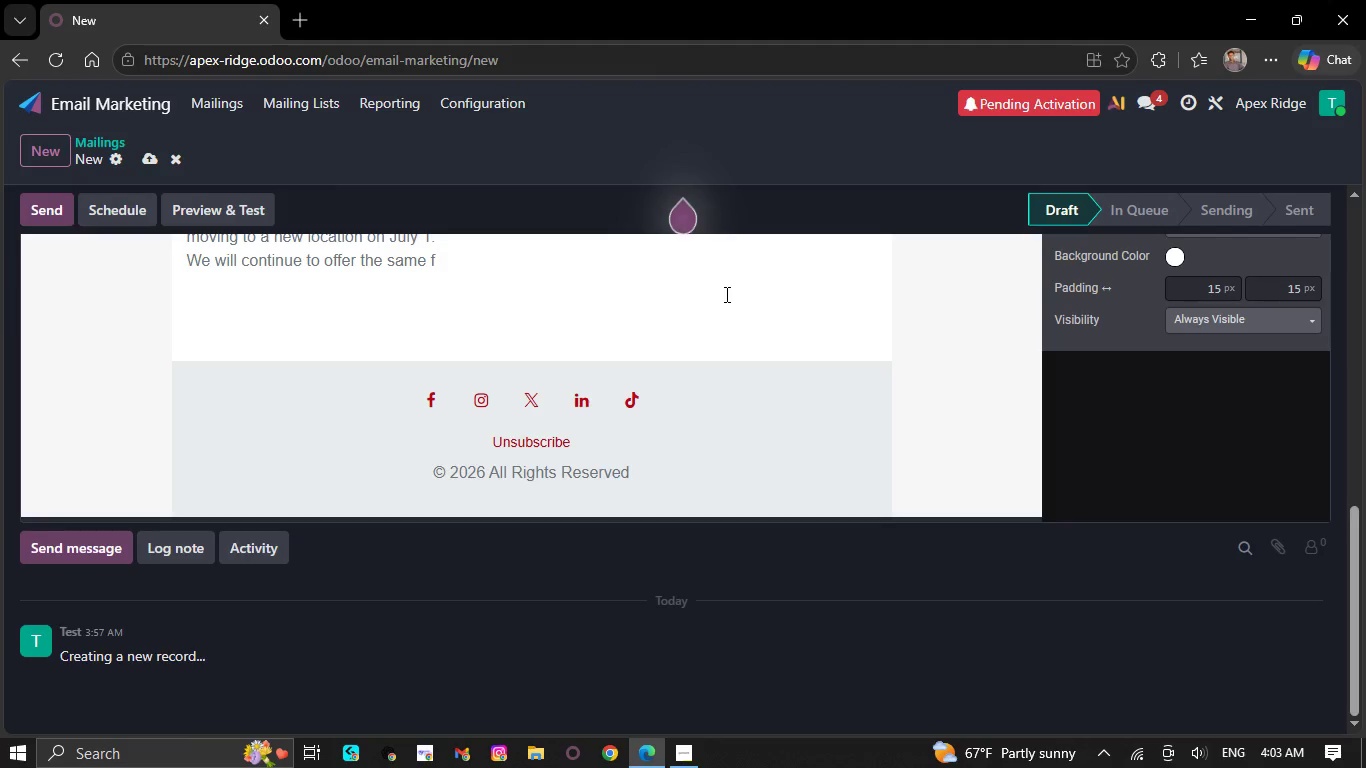 
key(Backspace)
 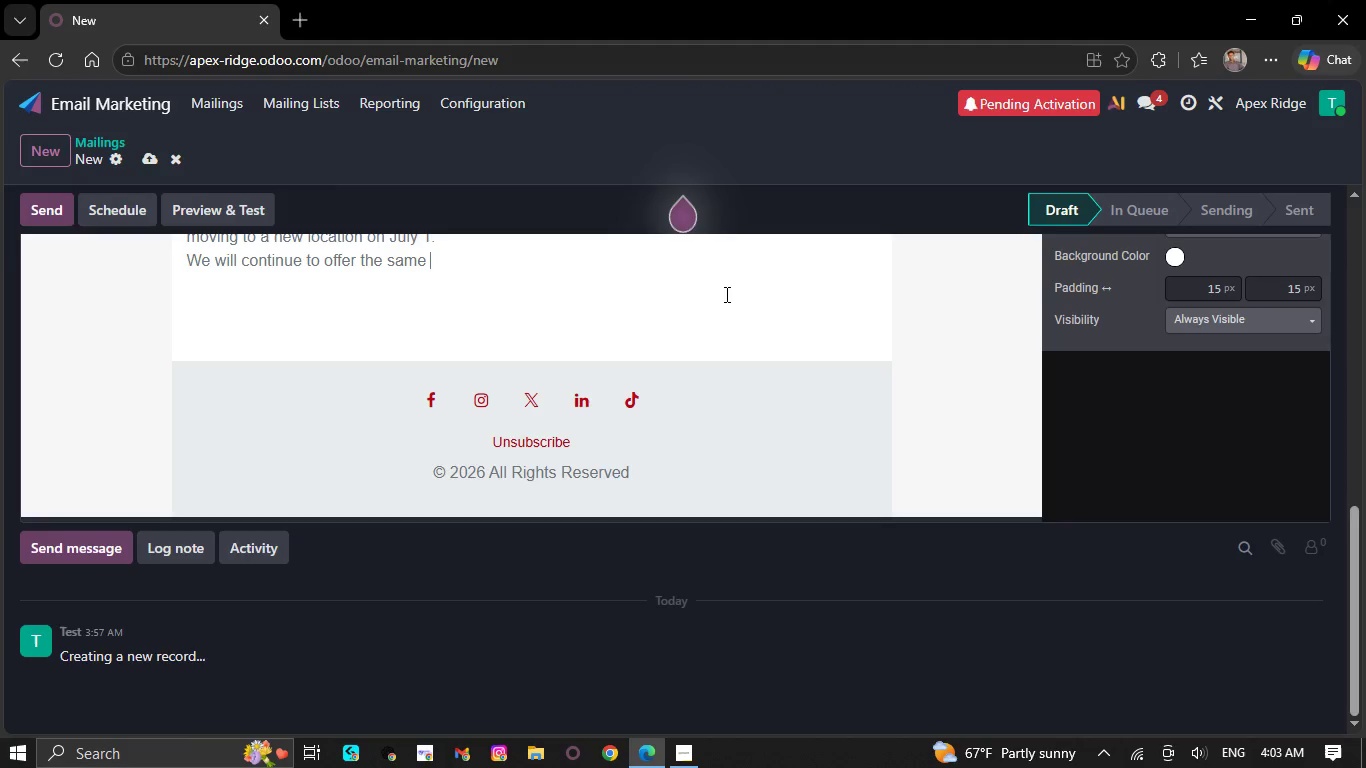 
key(Backspace)
 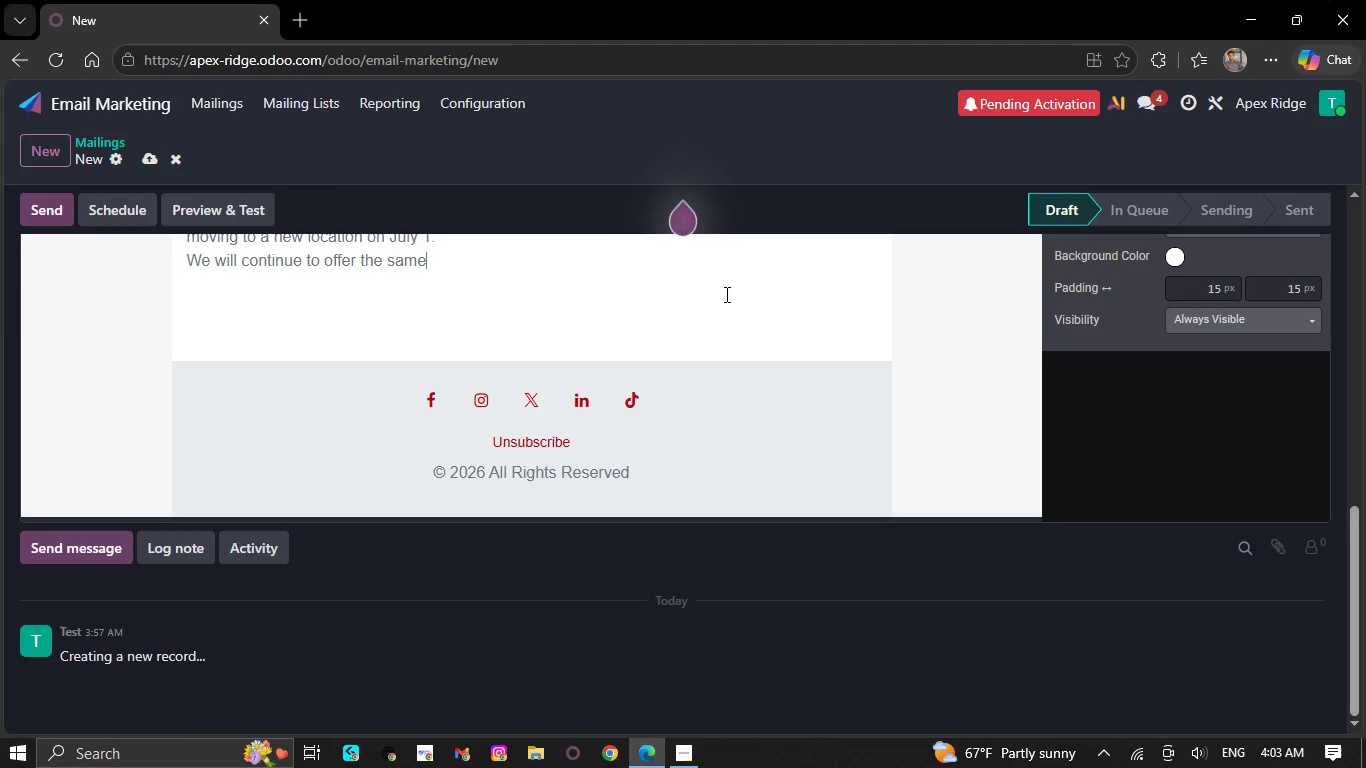 
key(Backspace)
 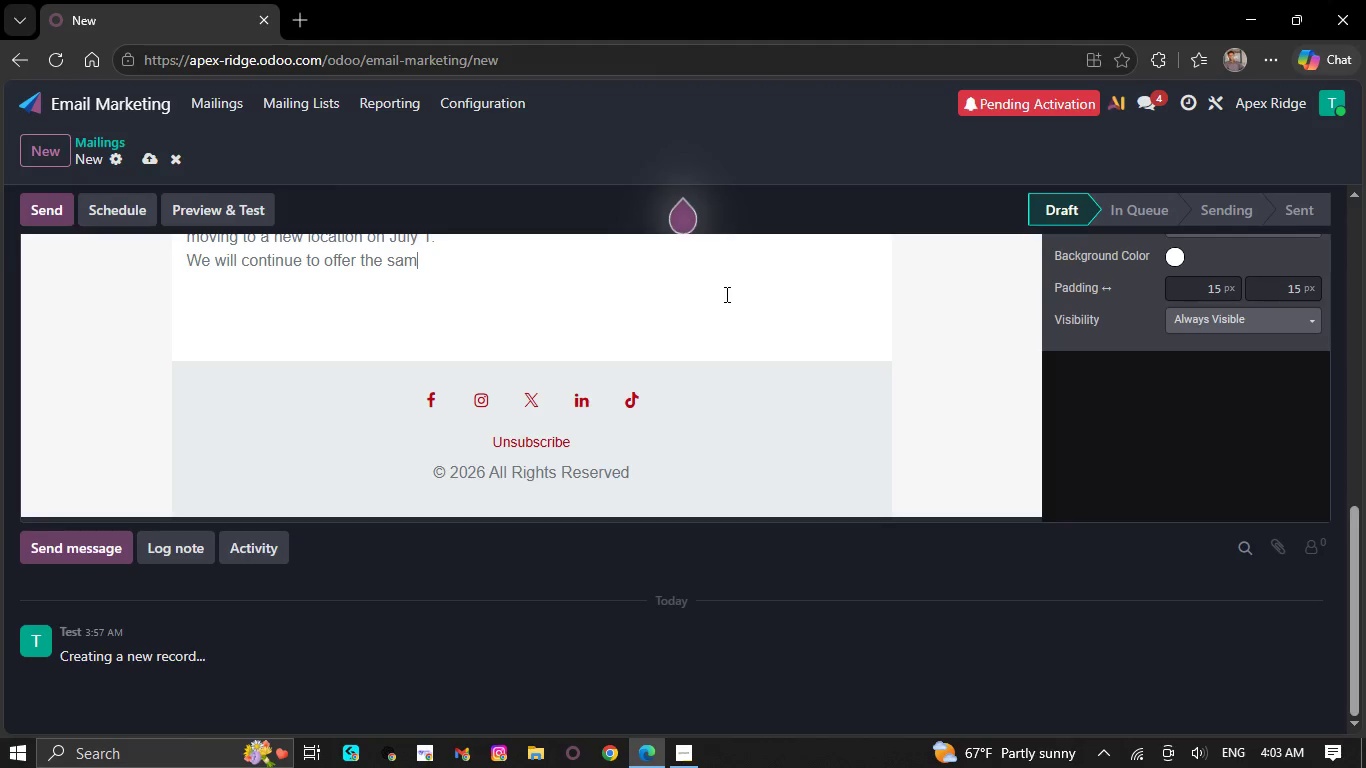 
key(Backspace)
 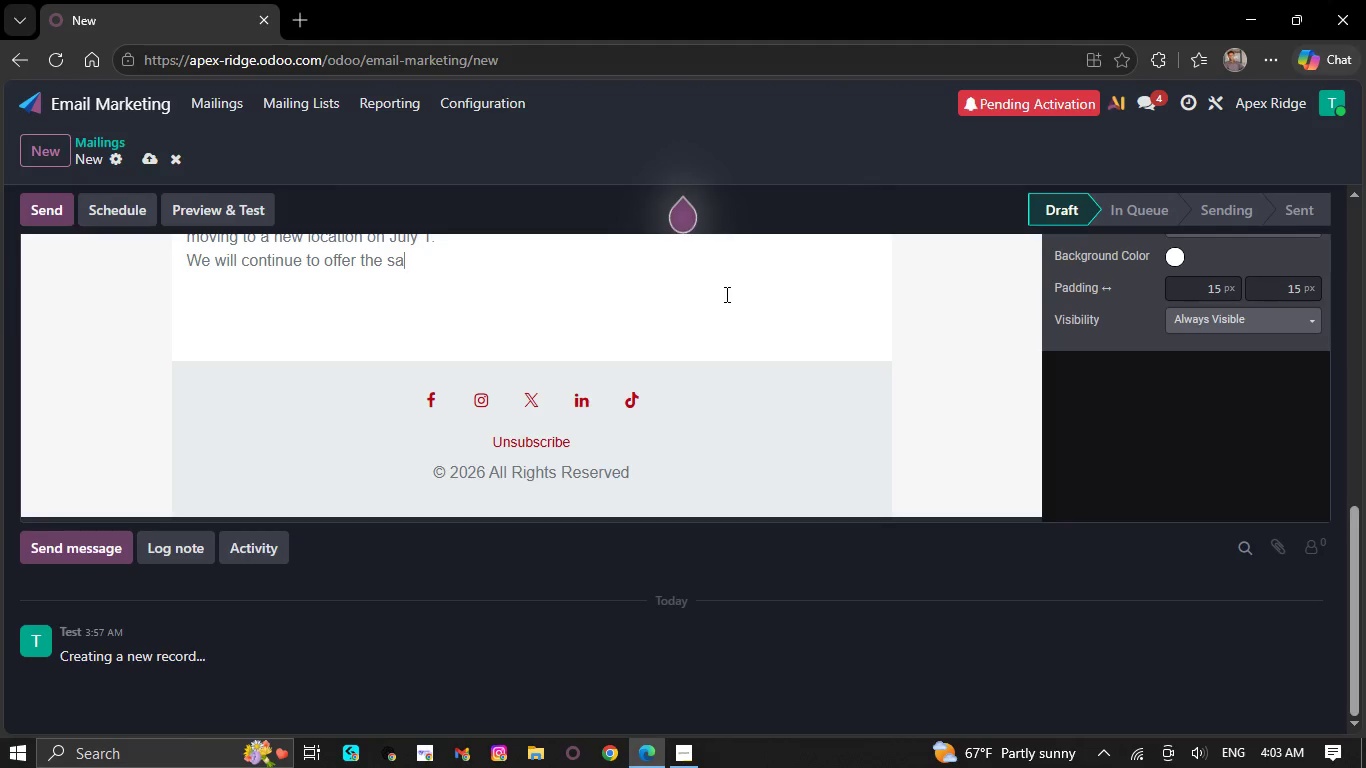 
key(Backspace)
 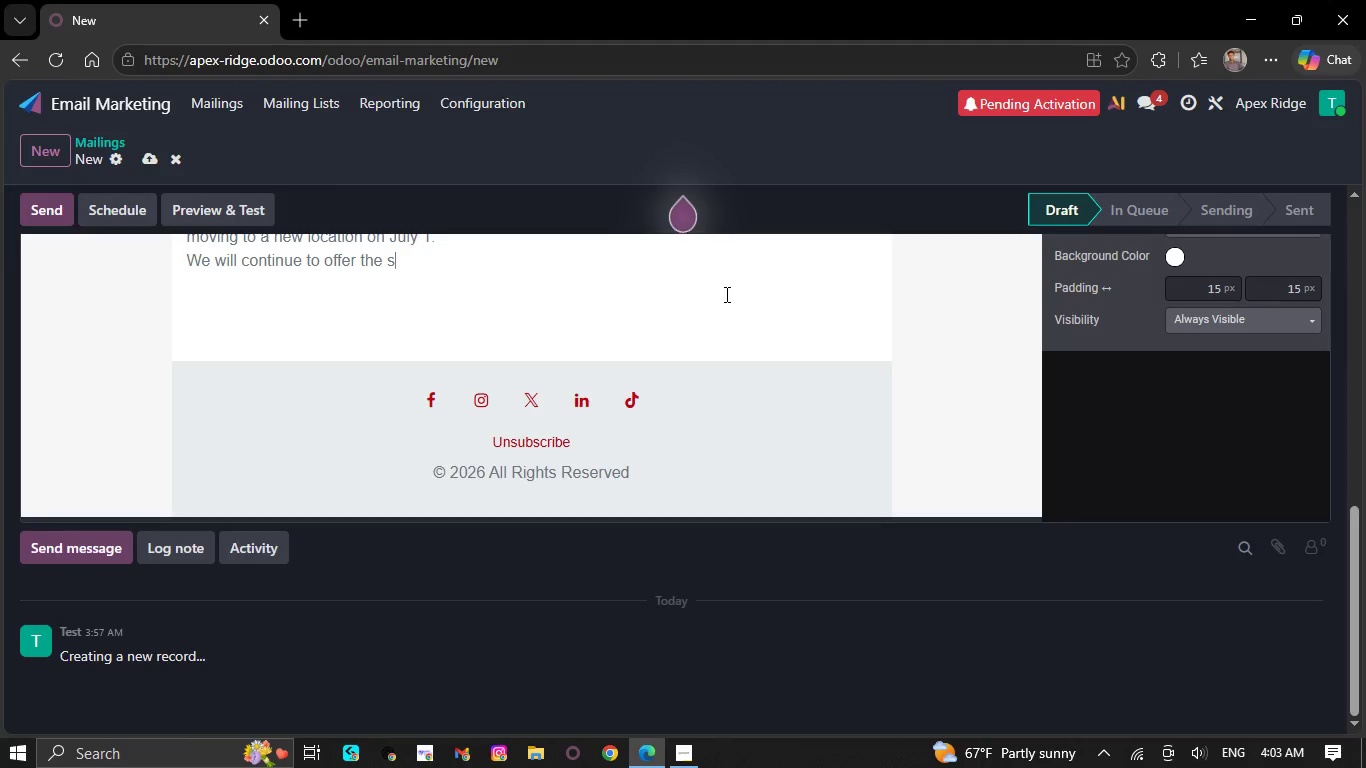 
key(Backspace)
 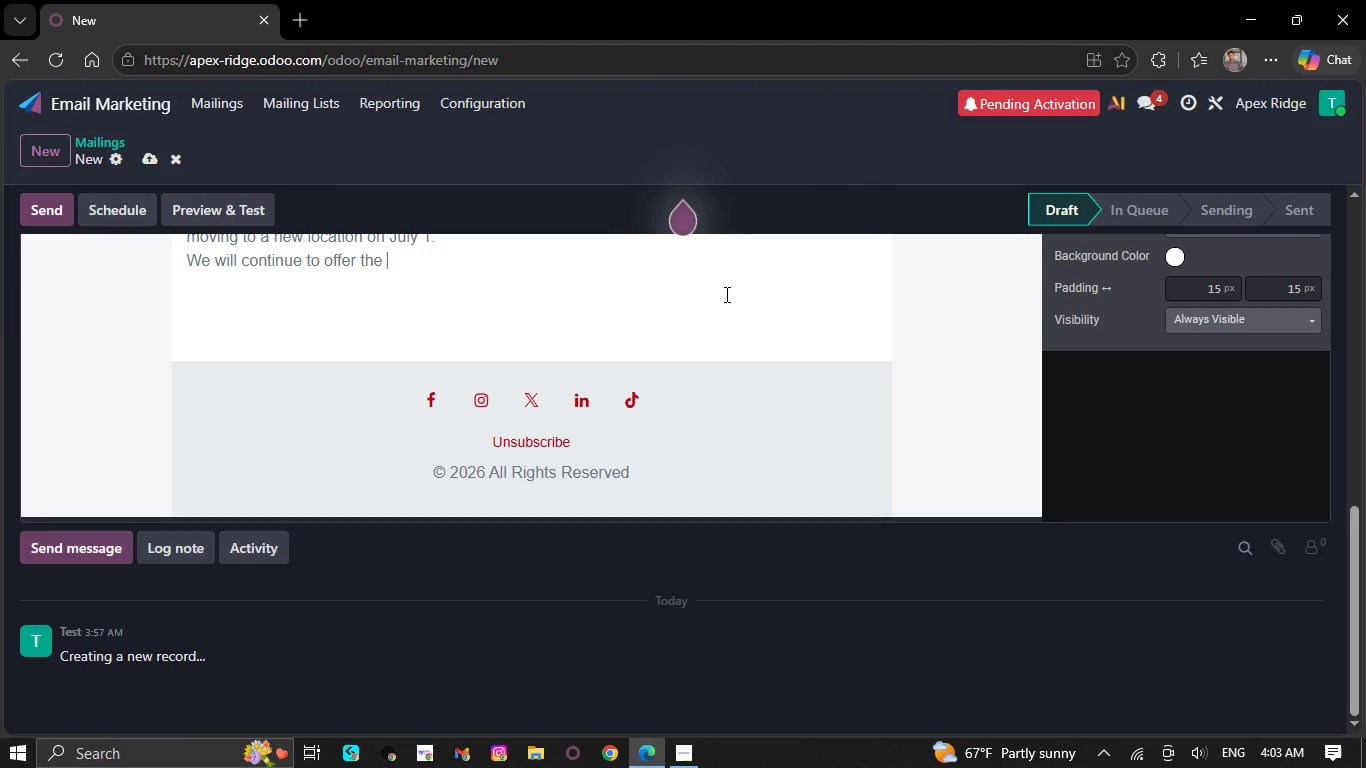 
key(Backspace)
 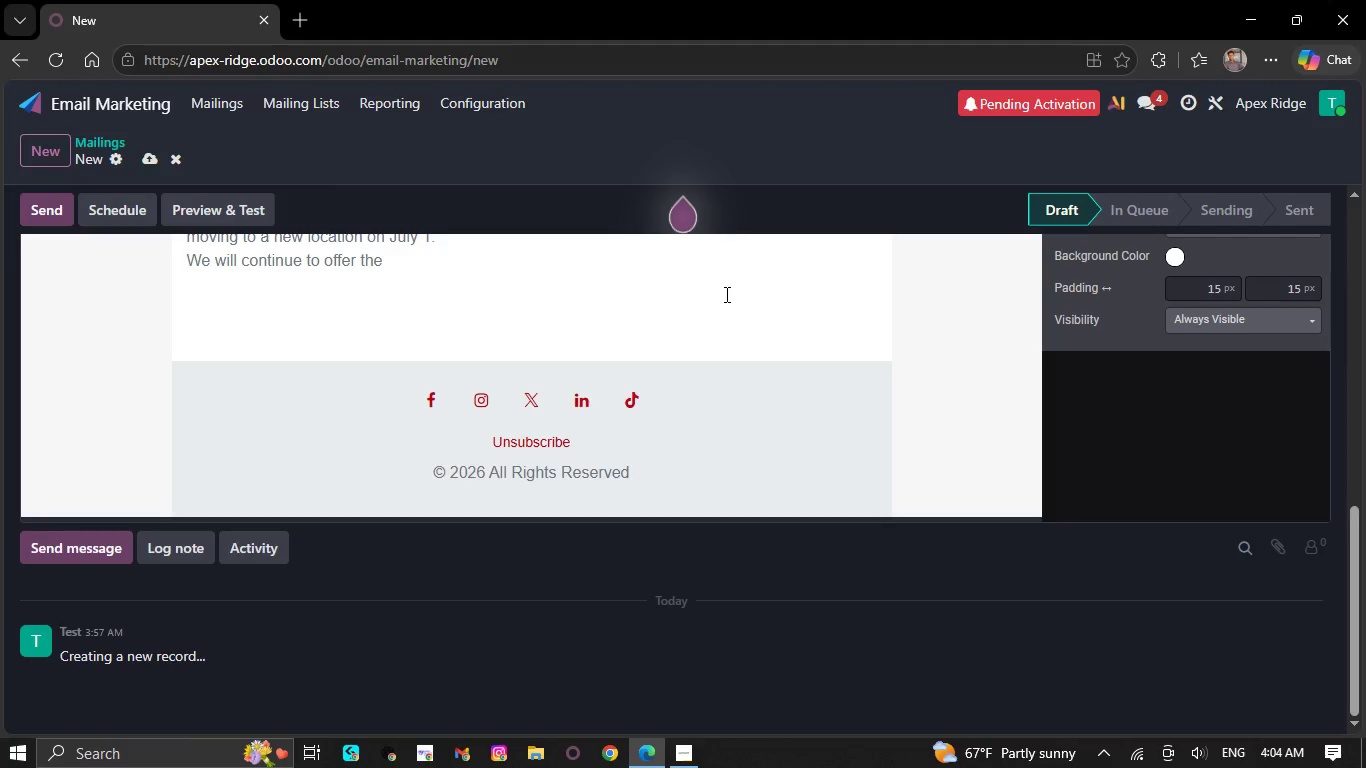 
key(Backspace)
 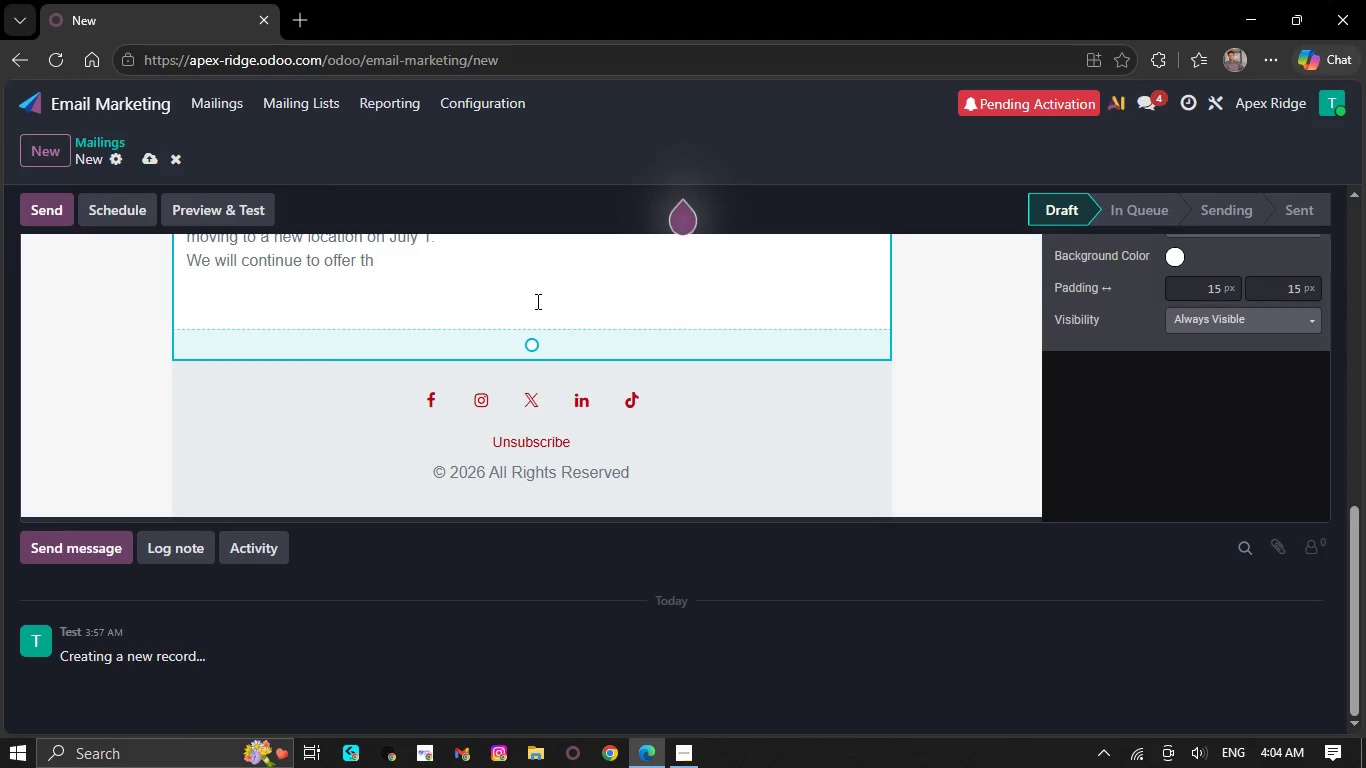 
scroll: coordinate [540, 347], scroll_direction: up, amount: 1.0
 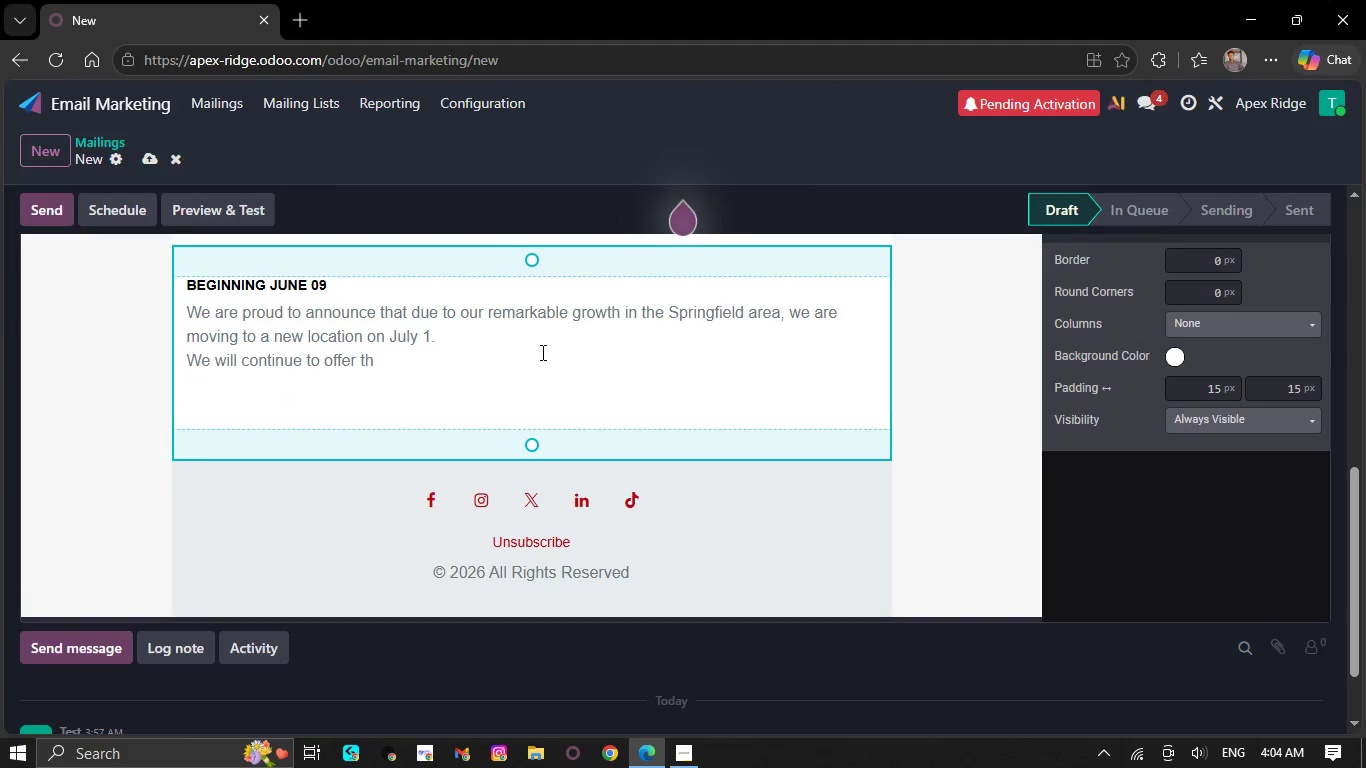 
key(Backspace)
 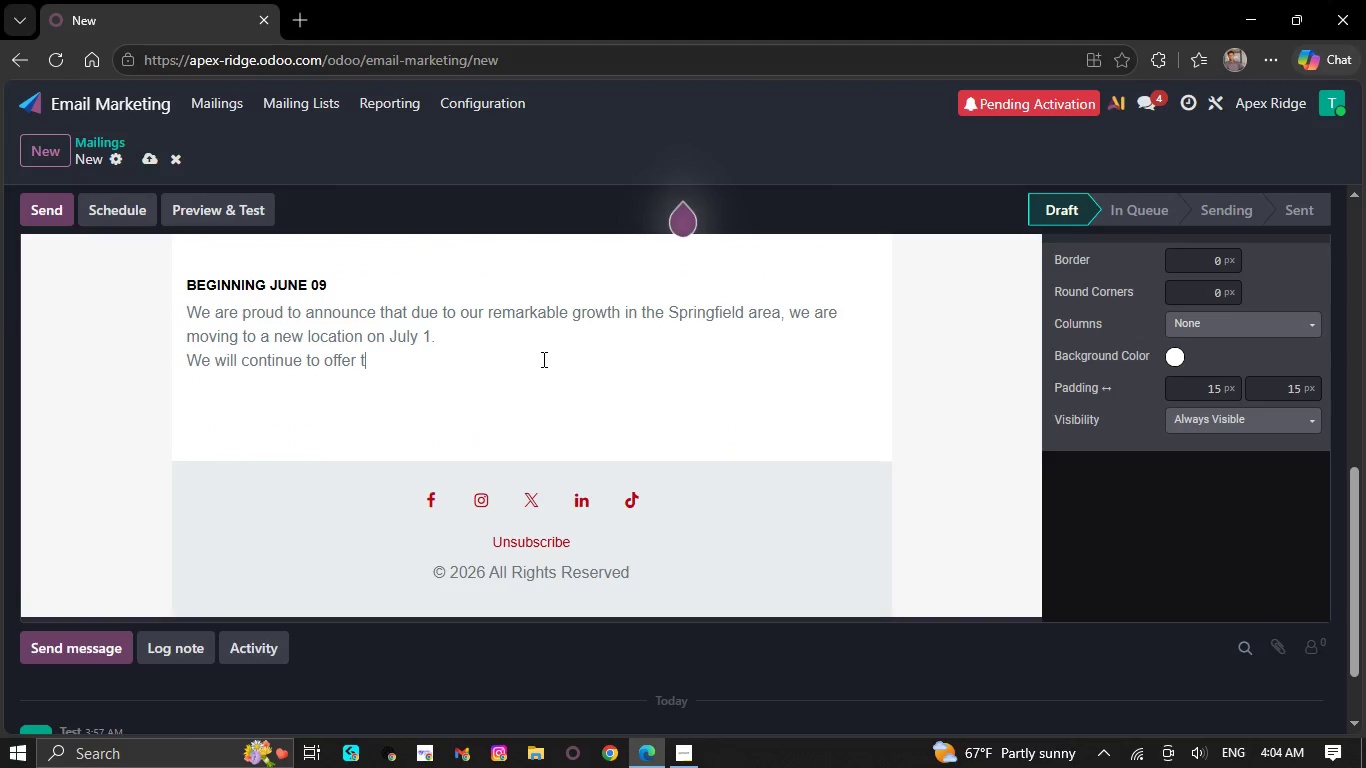 
key(Backspace)
 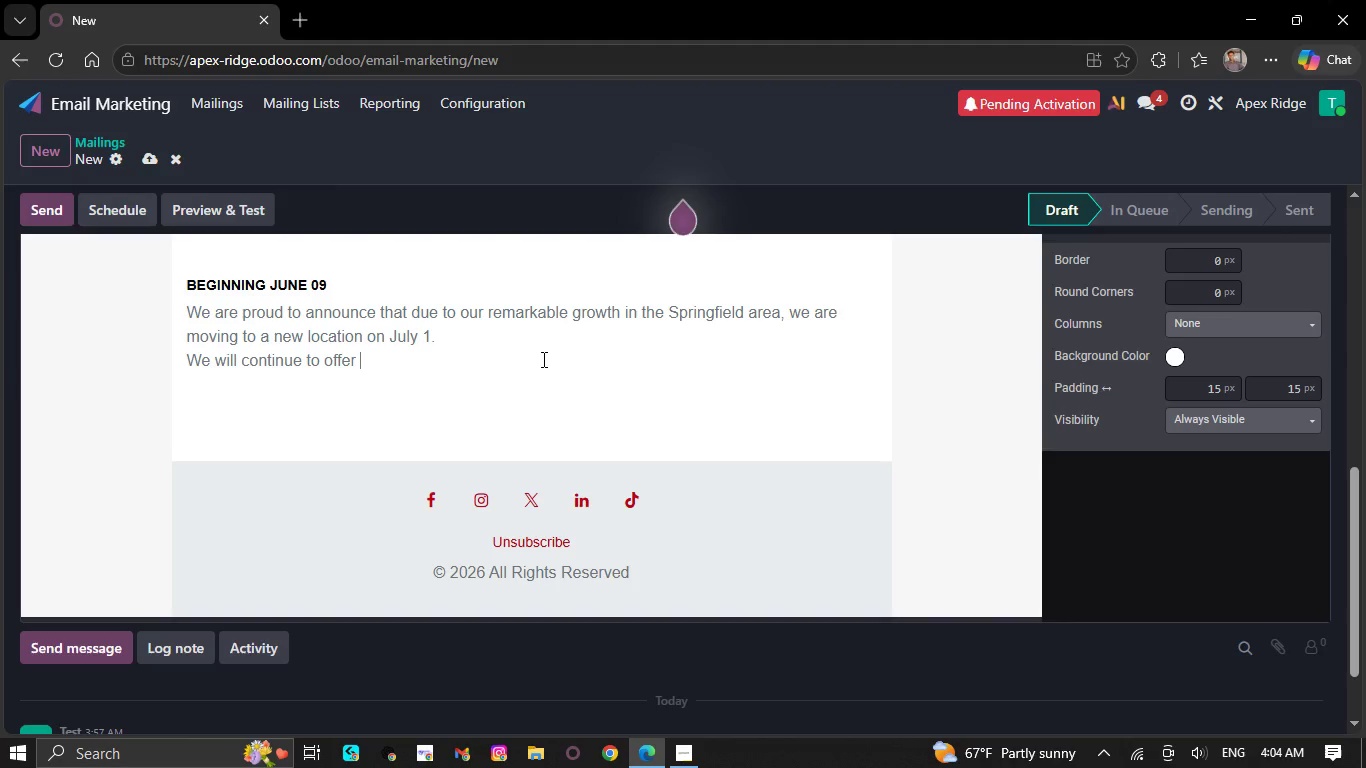 
key(Backspace)
 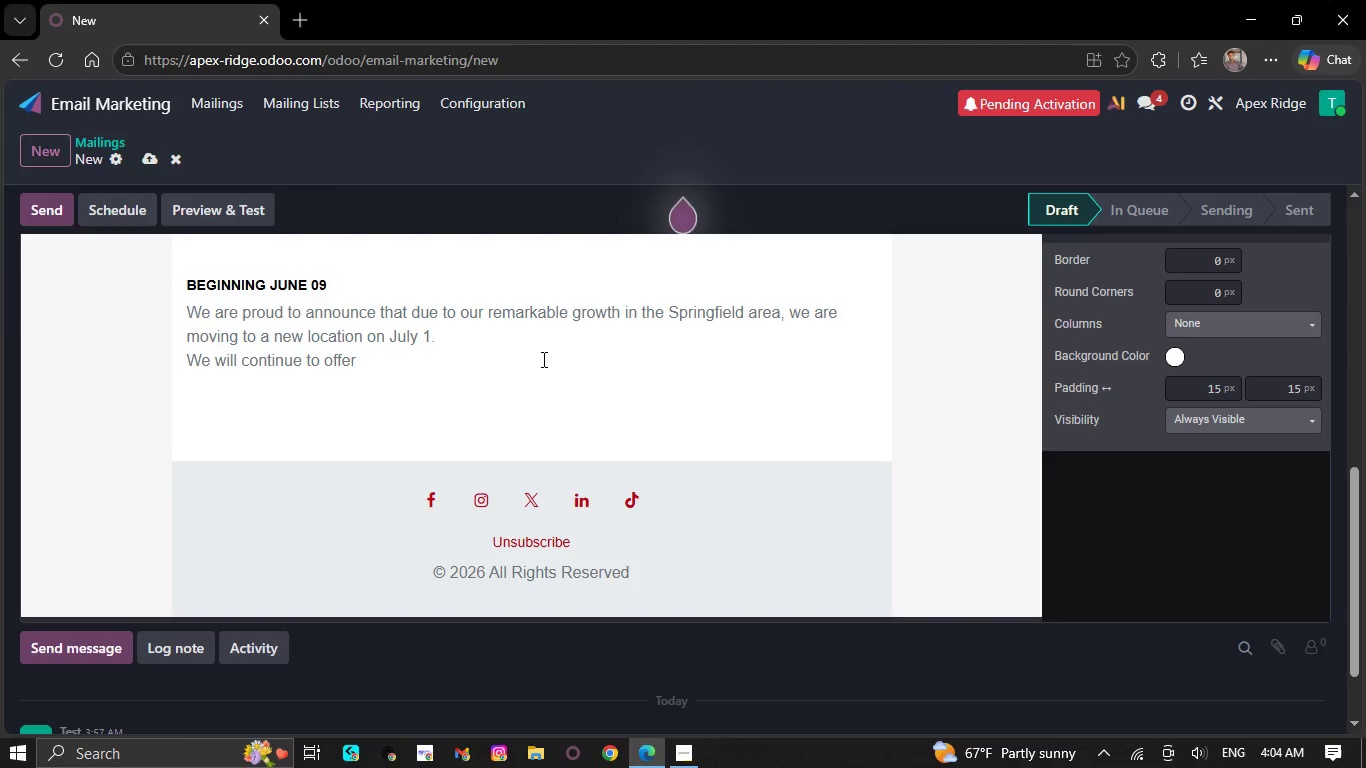 
key(Backspace)
 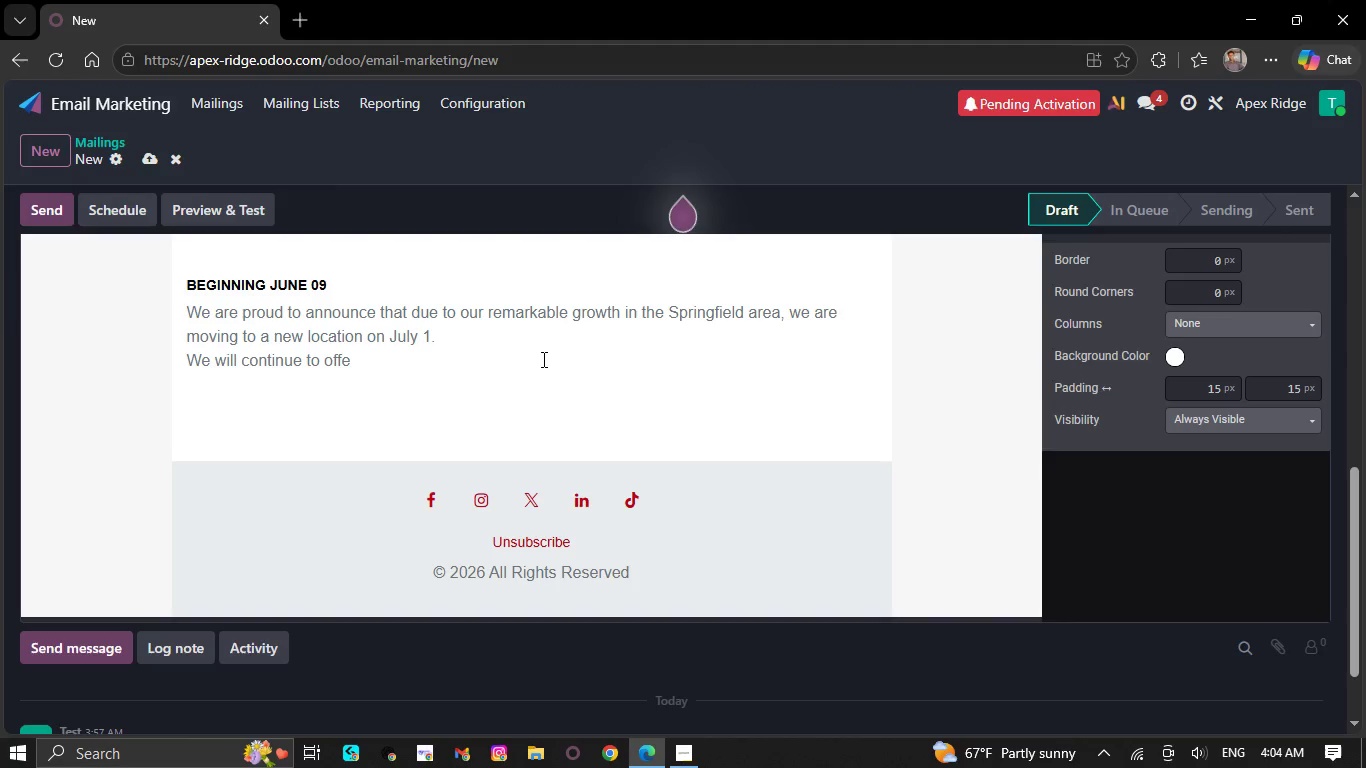 
key(Backspace)
 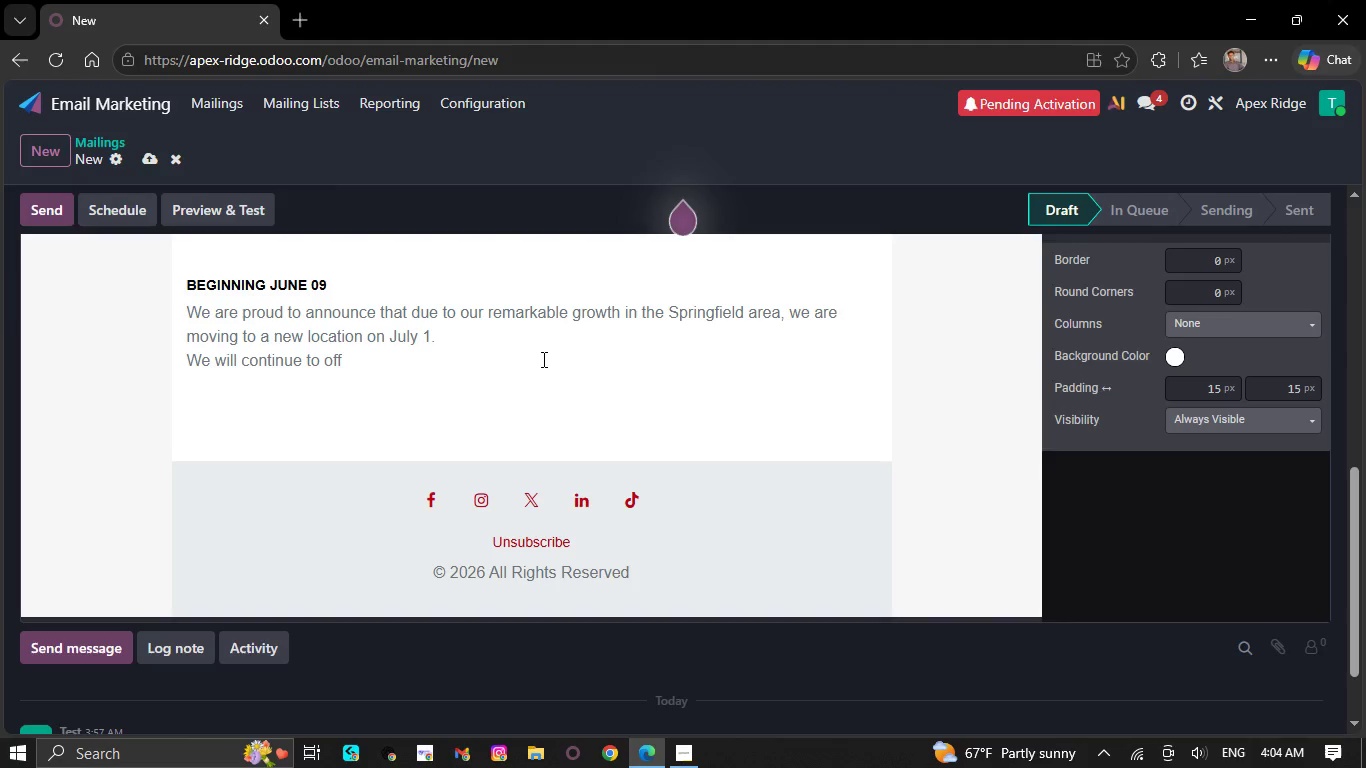 
key(Backspace)
 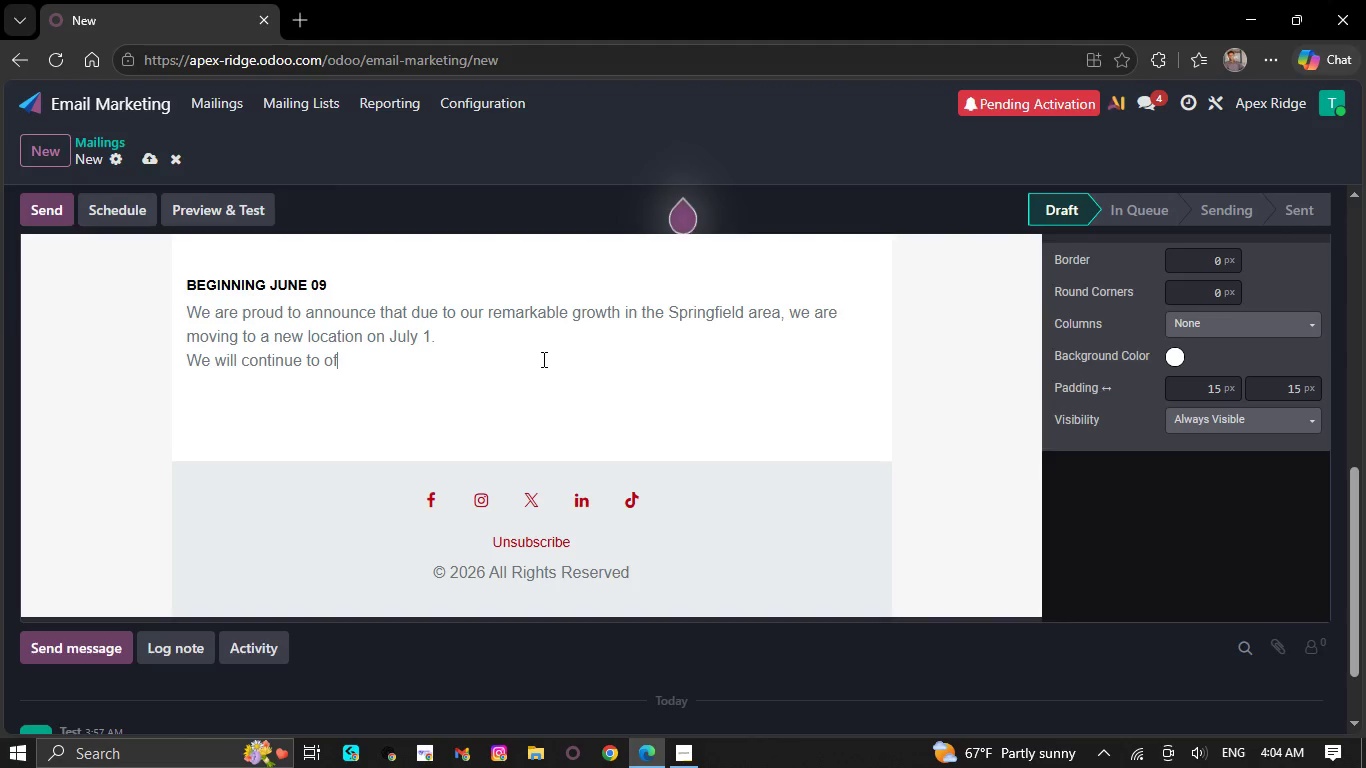 
key(Backspace)
 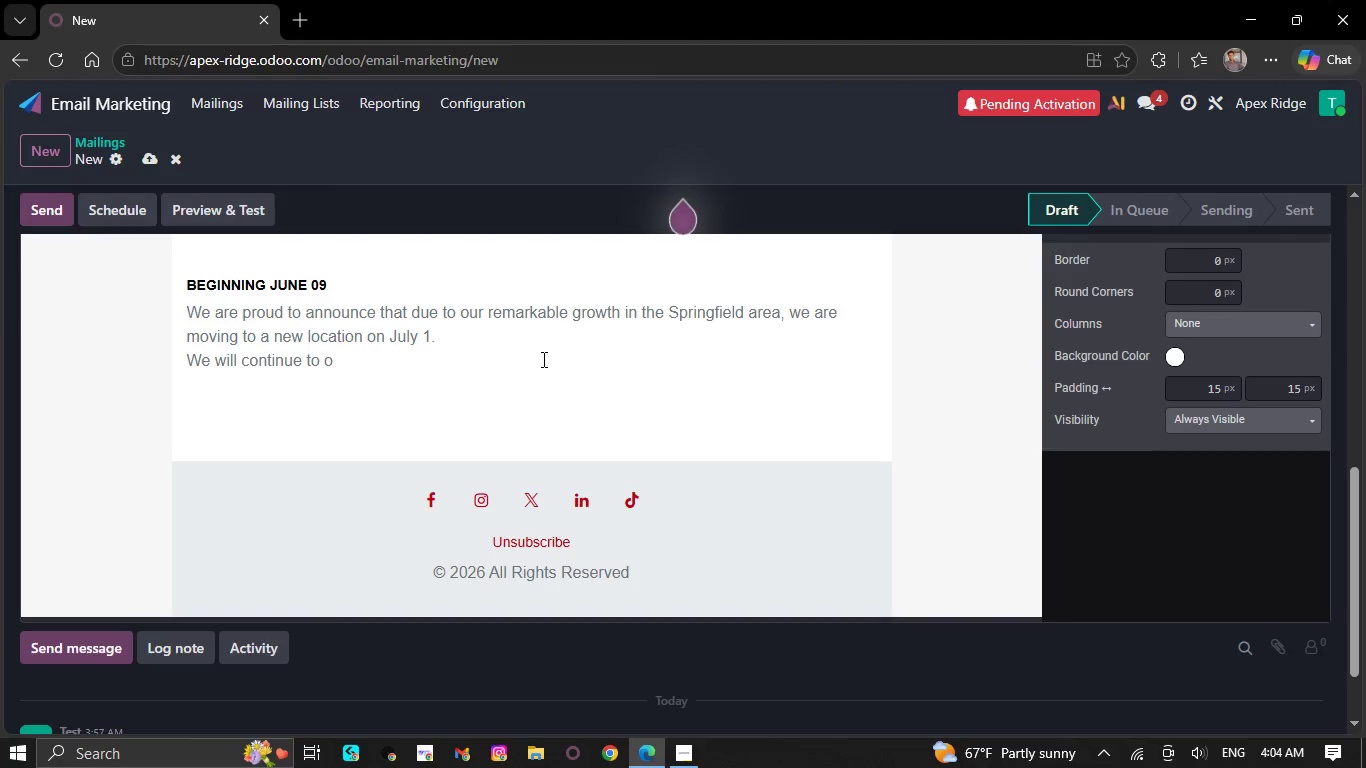 
key(Backspace)
 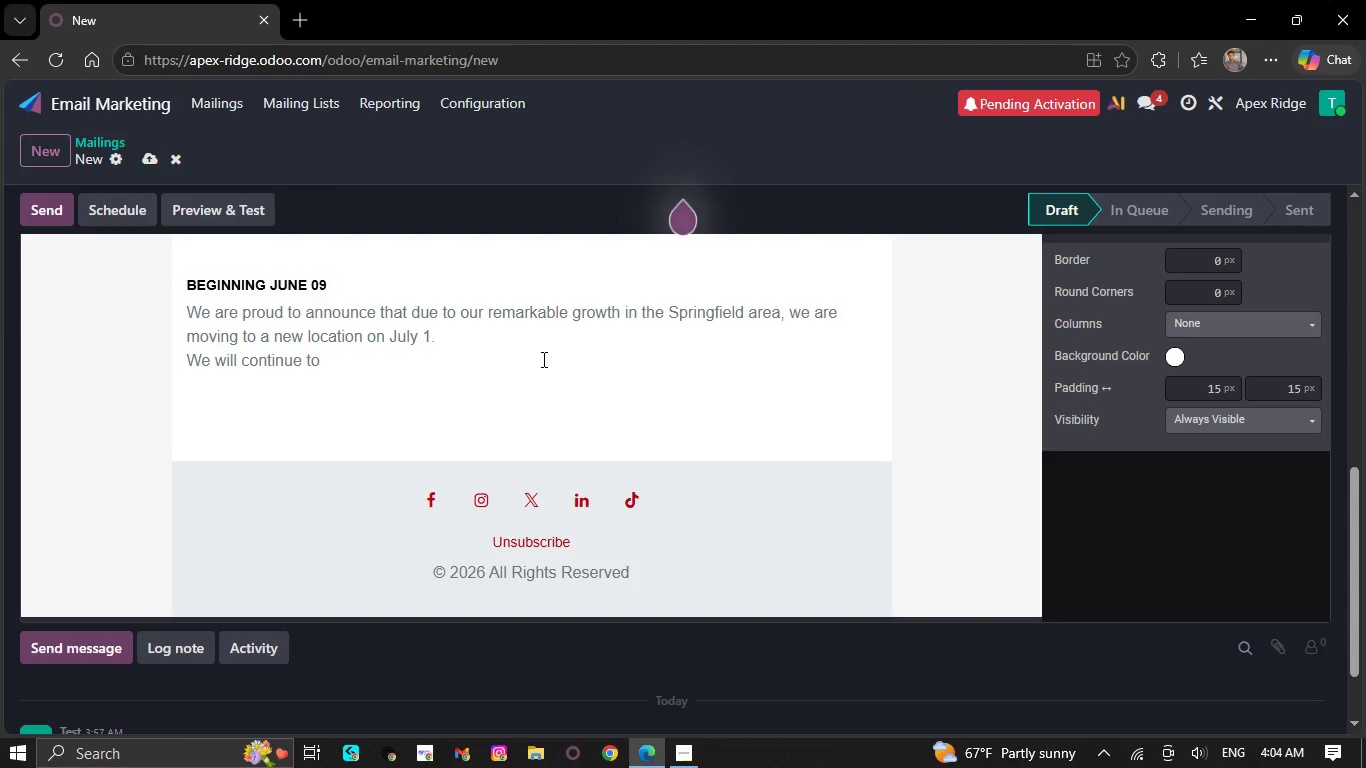 
key(Backspace)
 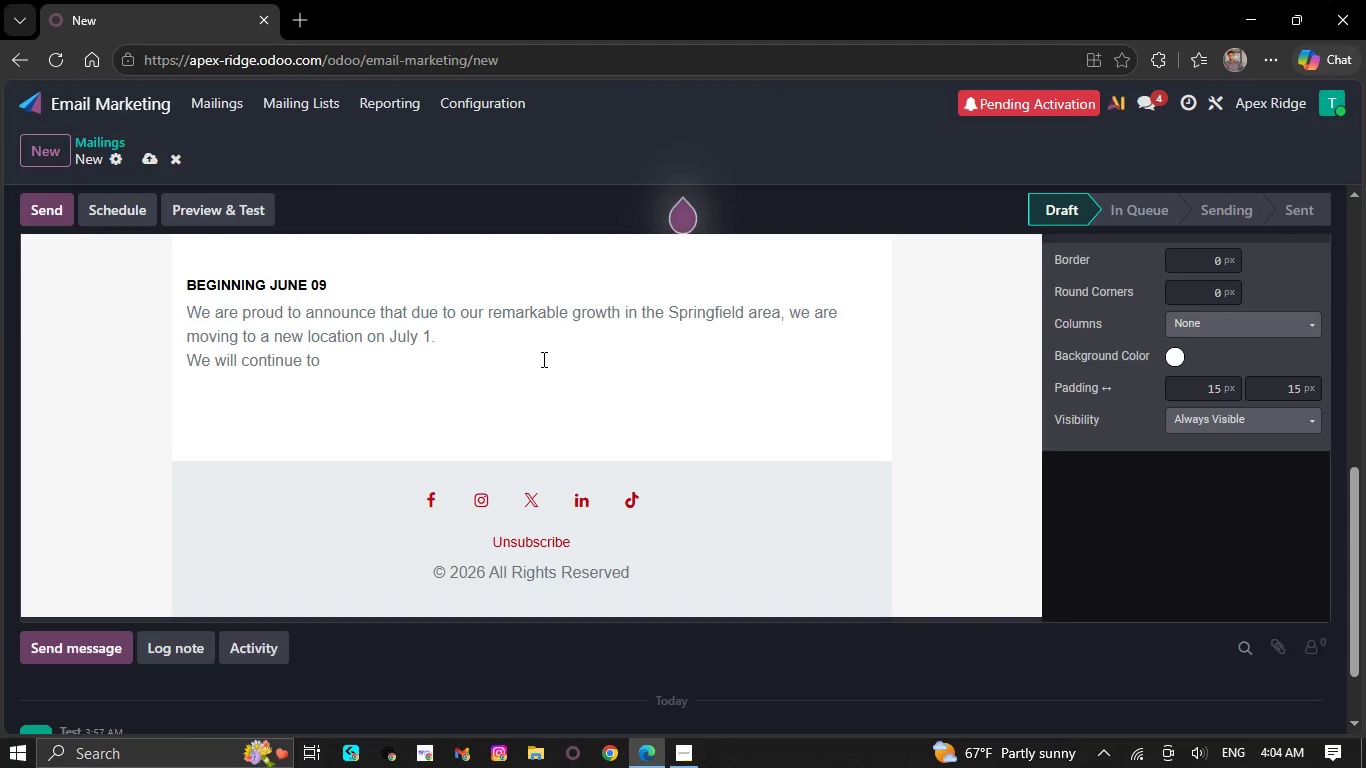 
key(Backspace)
 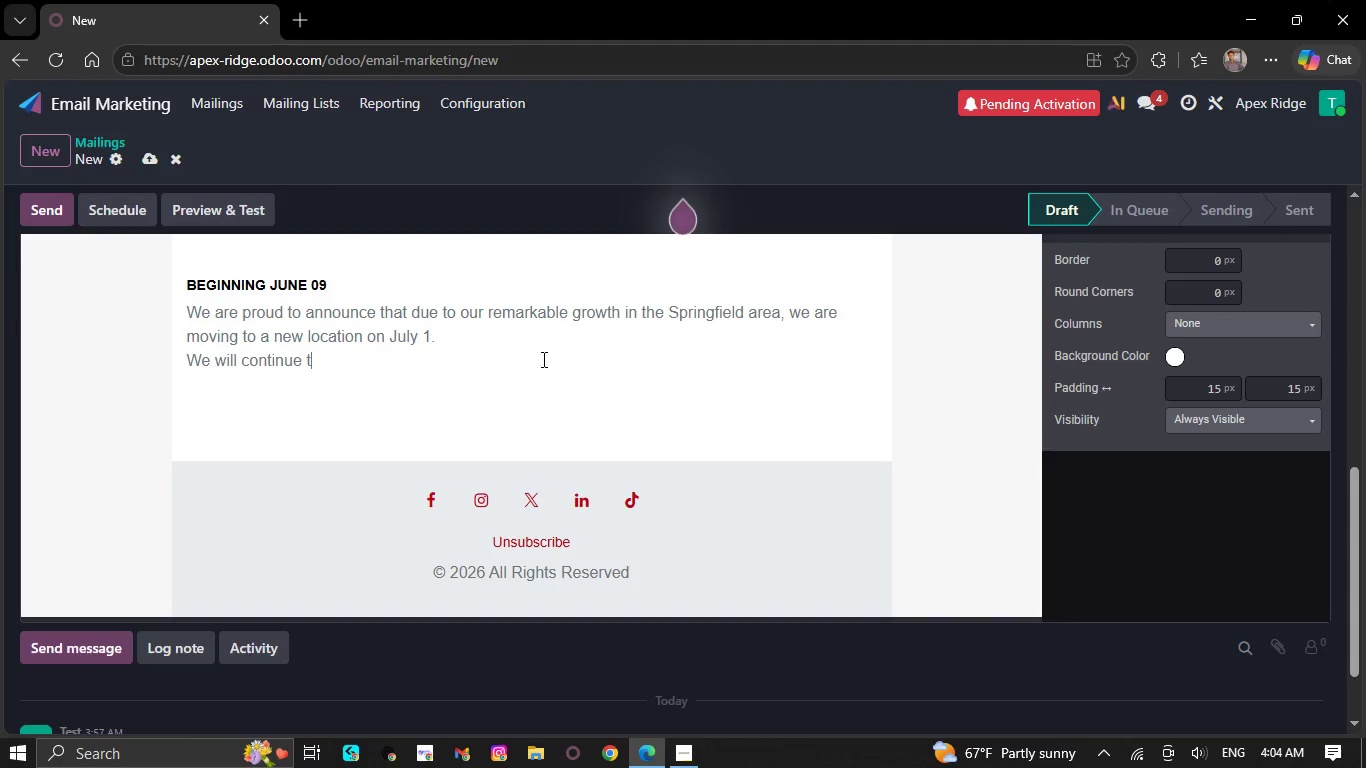 
key(Backspace)
 